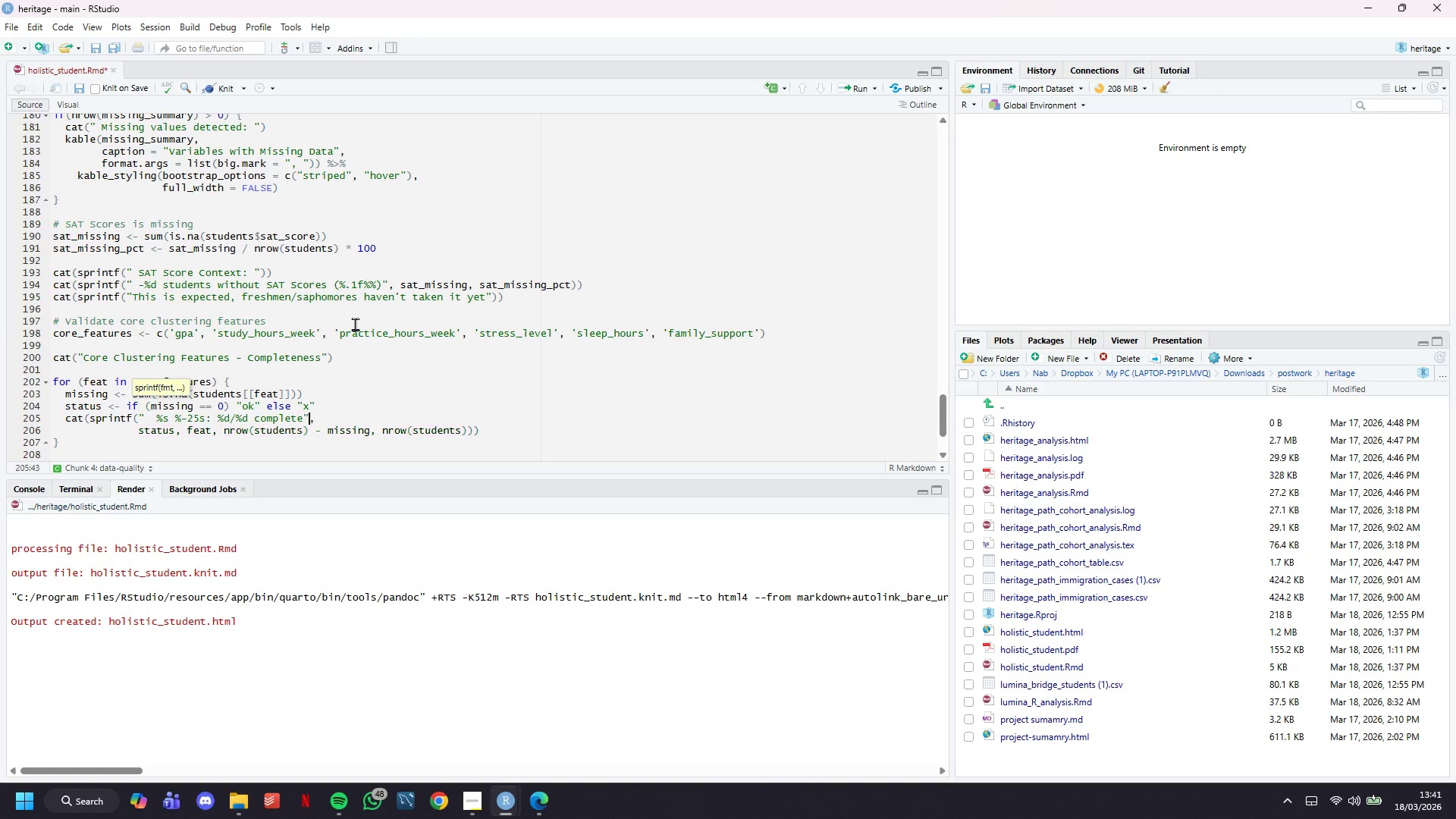 
key(Shift+Quote)
 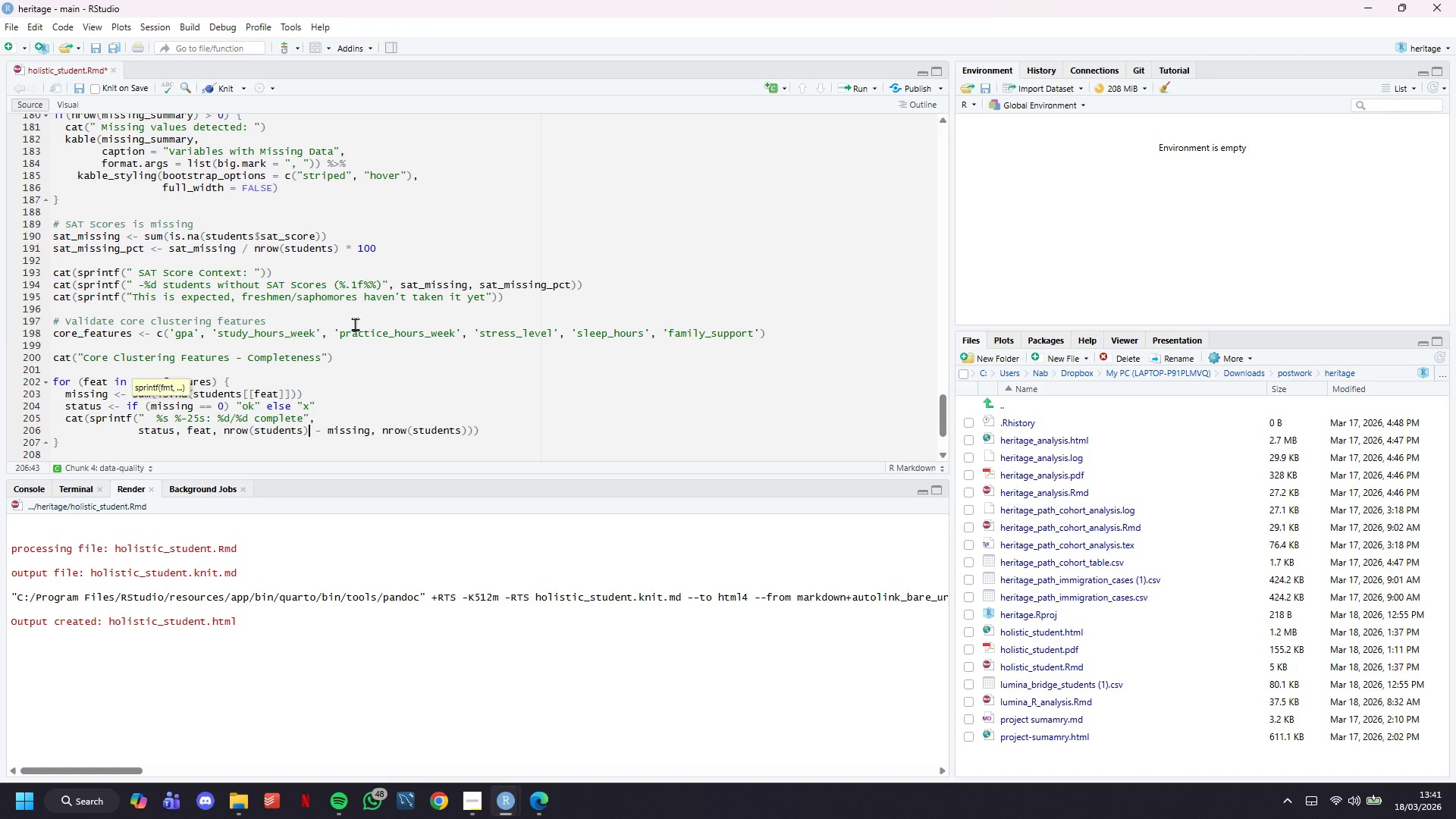 
key(ArrowDown)
 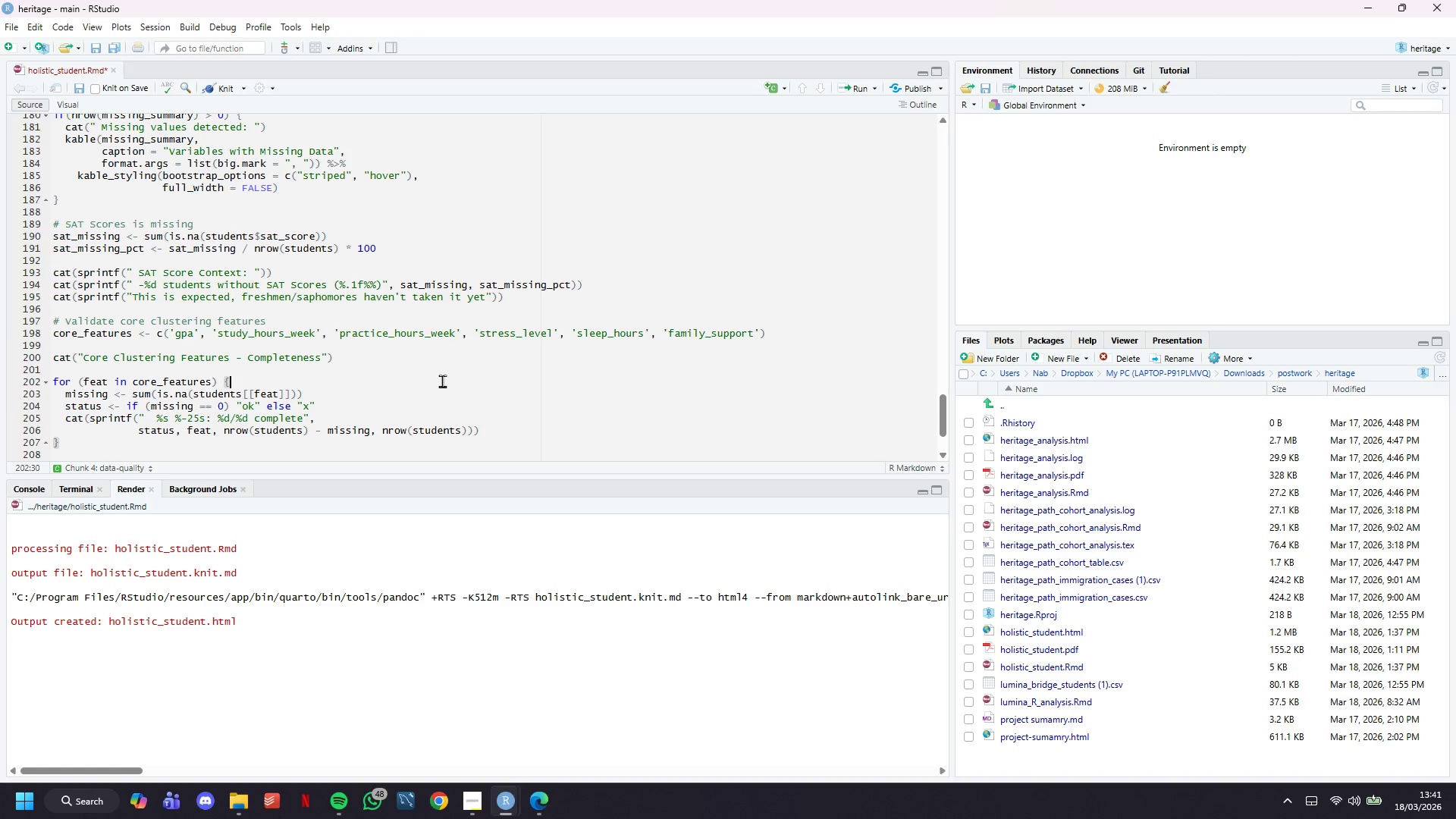 
key(Control+S)
 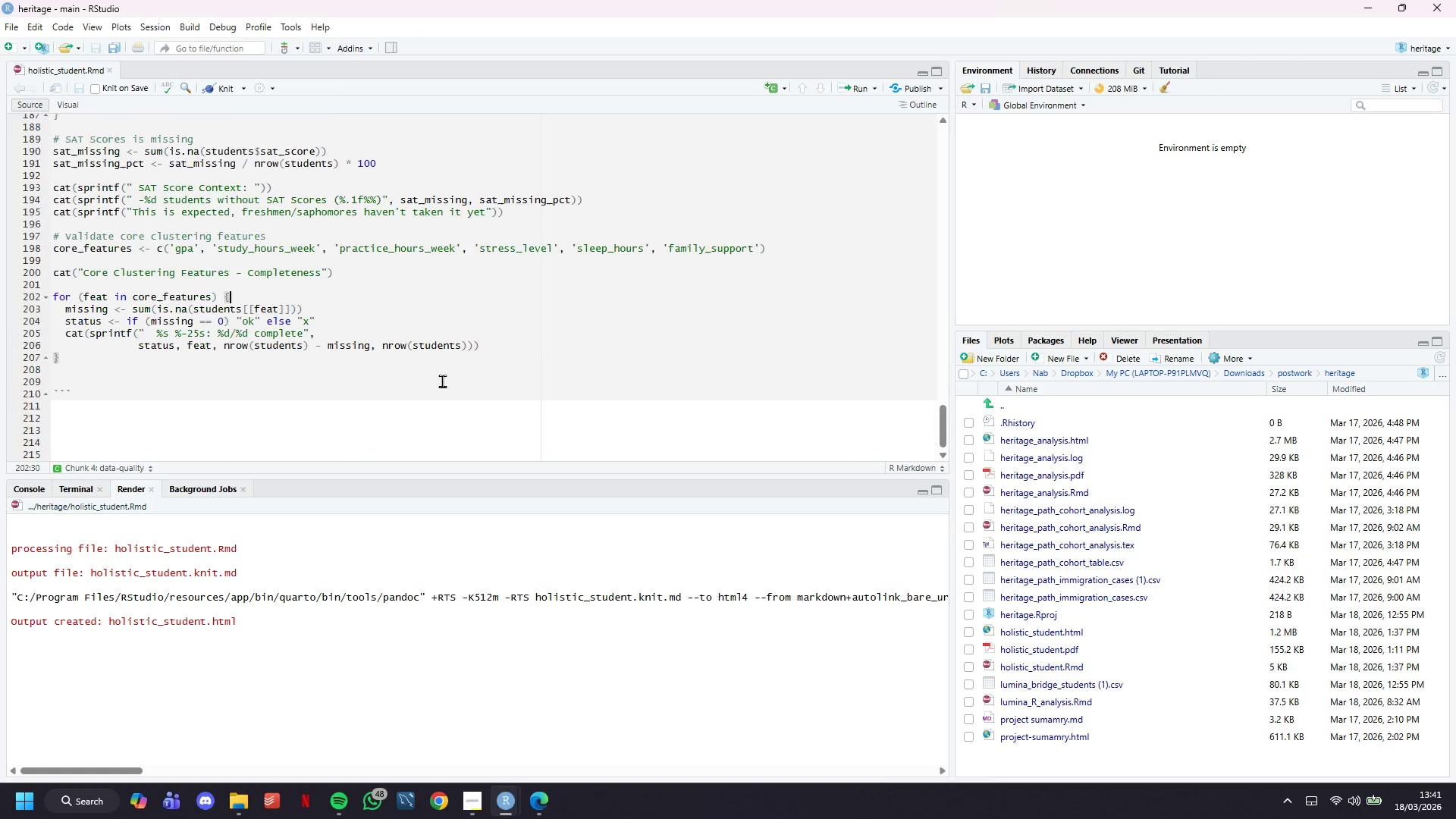 
scroll: coordinate [442, 381], scroll_direction: down, amount: 7.0
 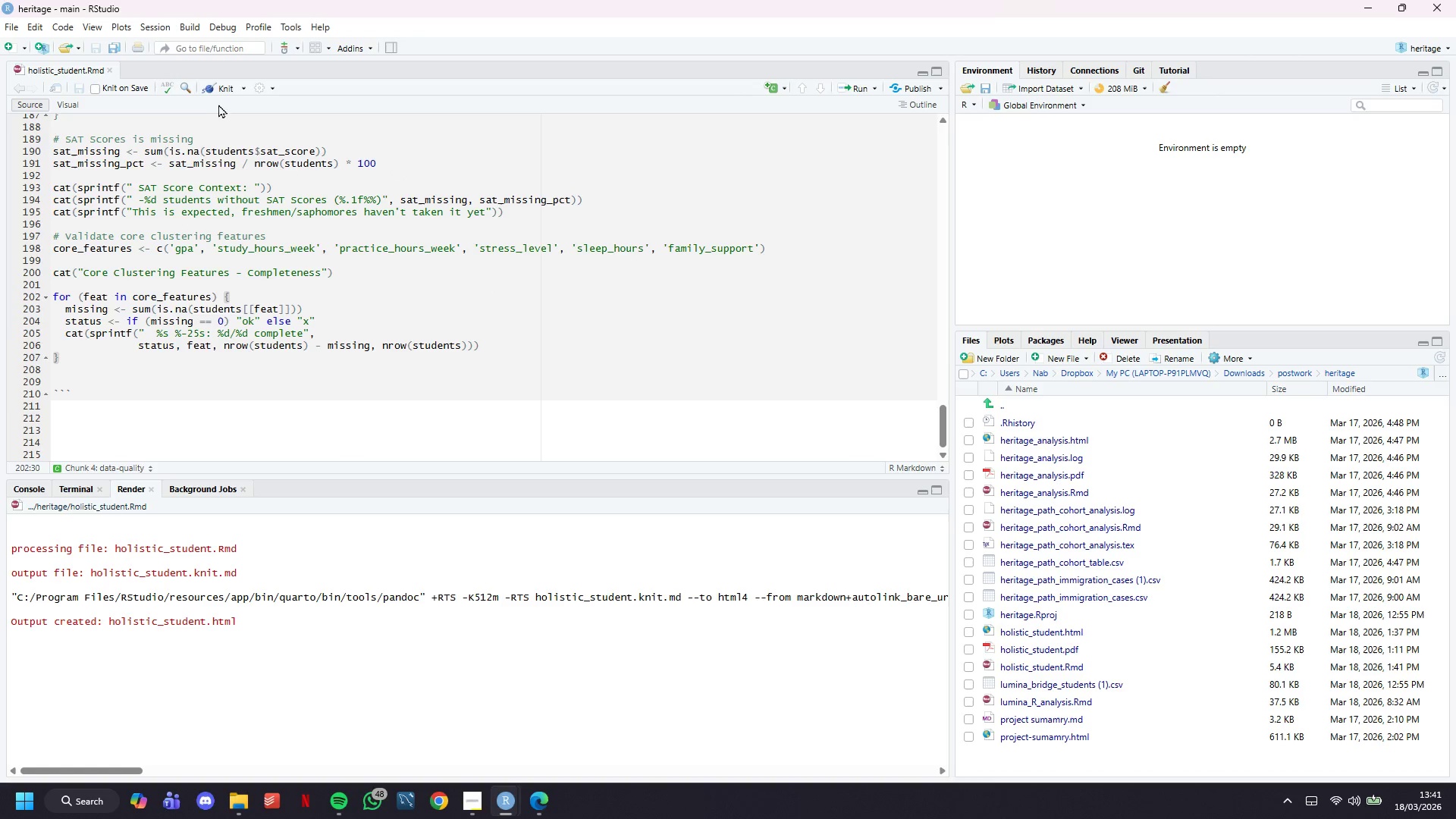 
left_click([224, 87])
 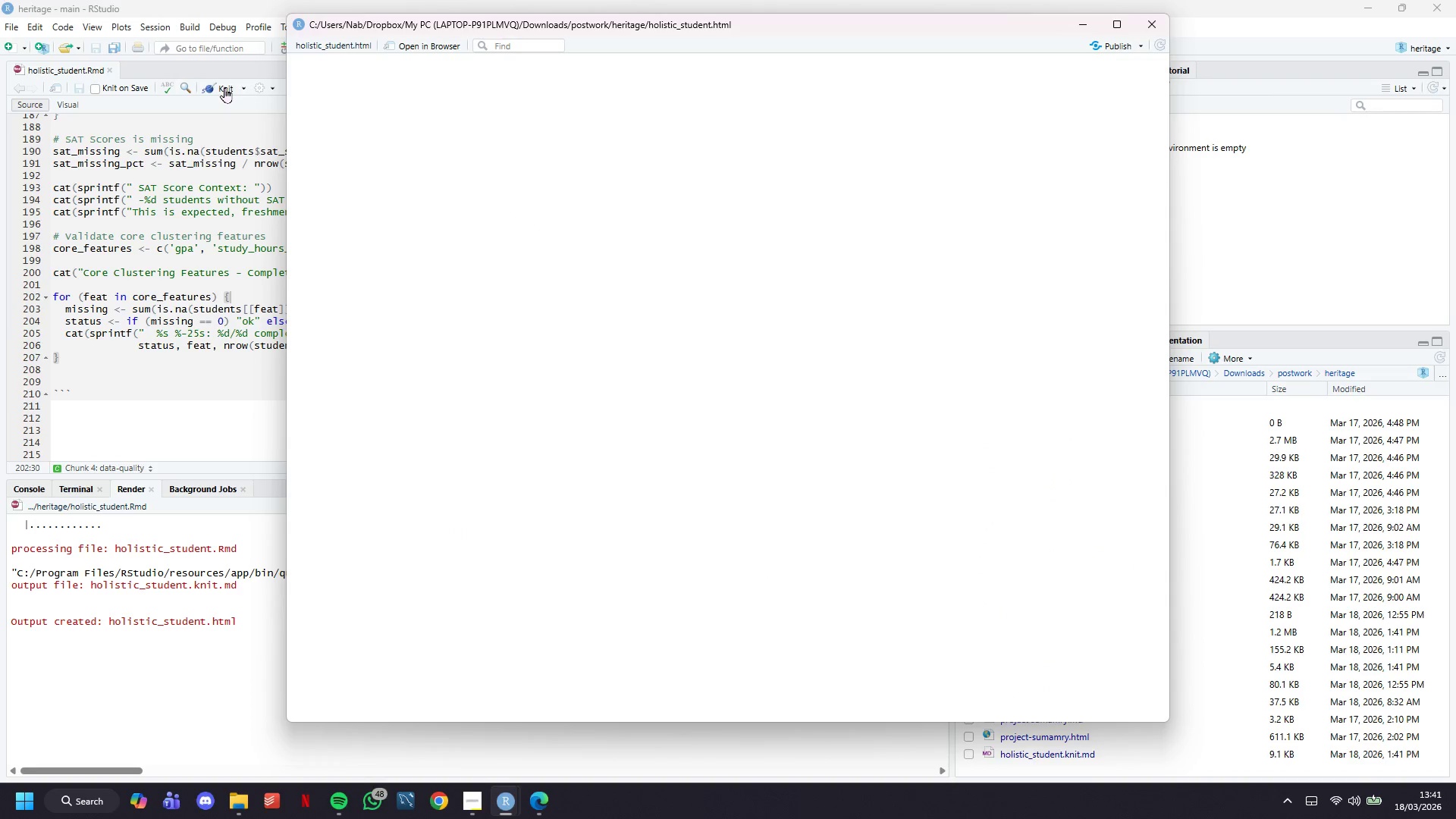 
wait(12.81)
 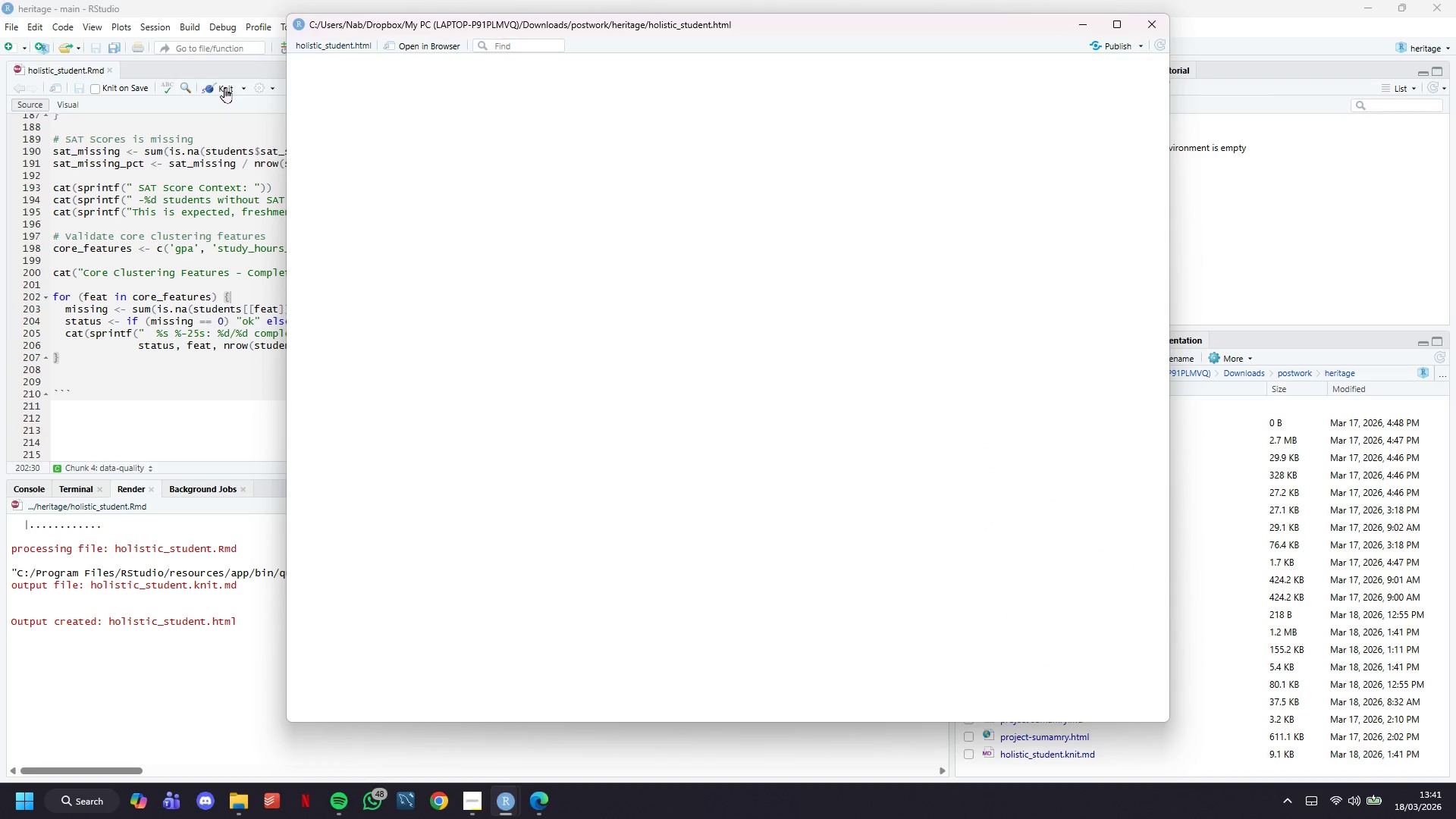 
scroll: coordinate [811, 331], scroll_direction: down, amount: 6.0
 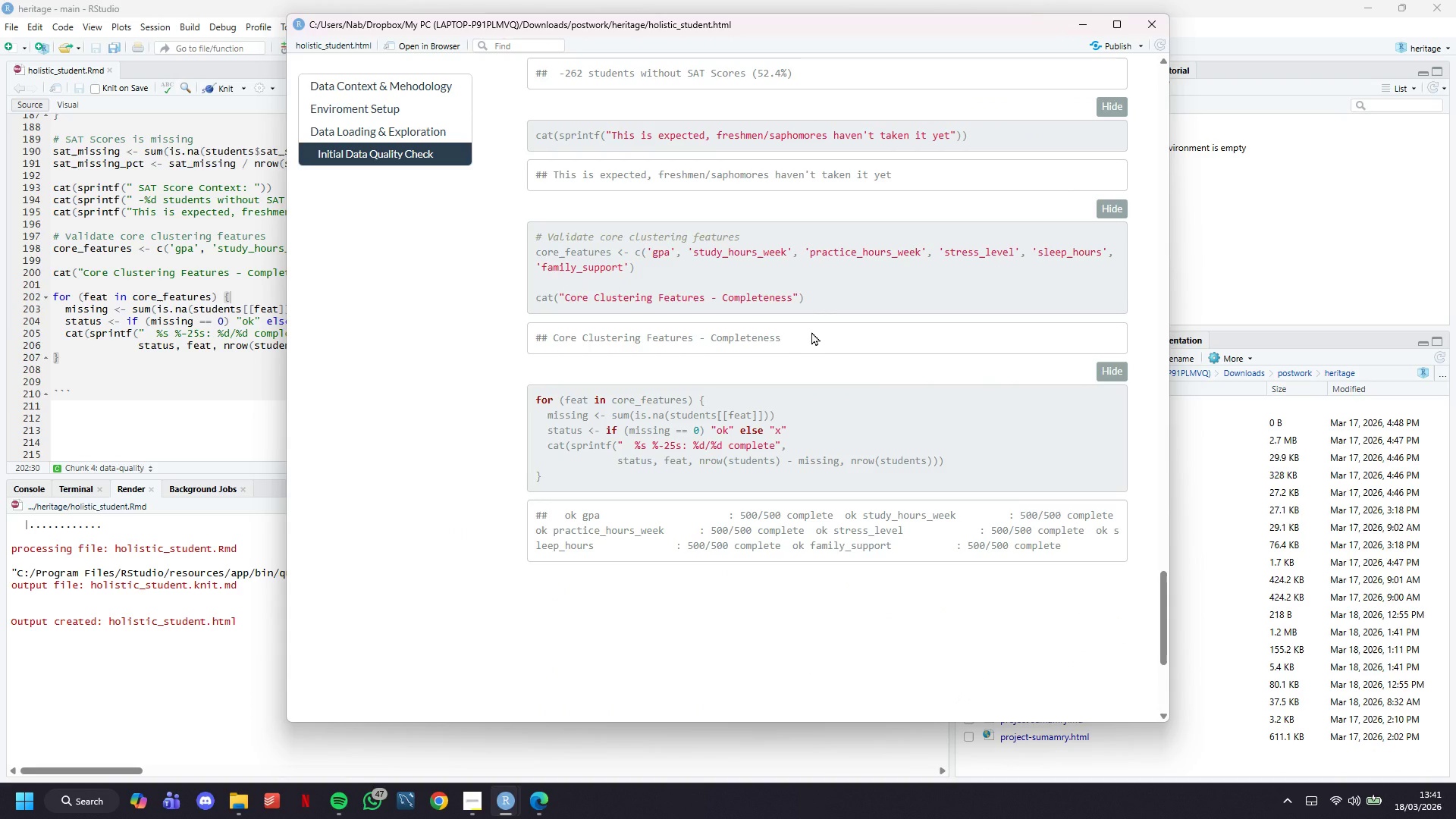 
wait(7.89)
 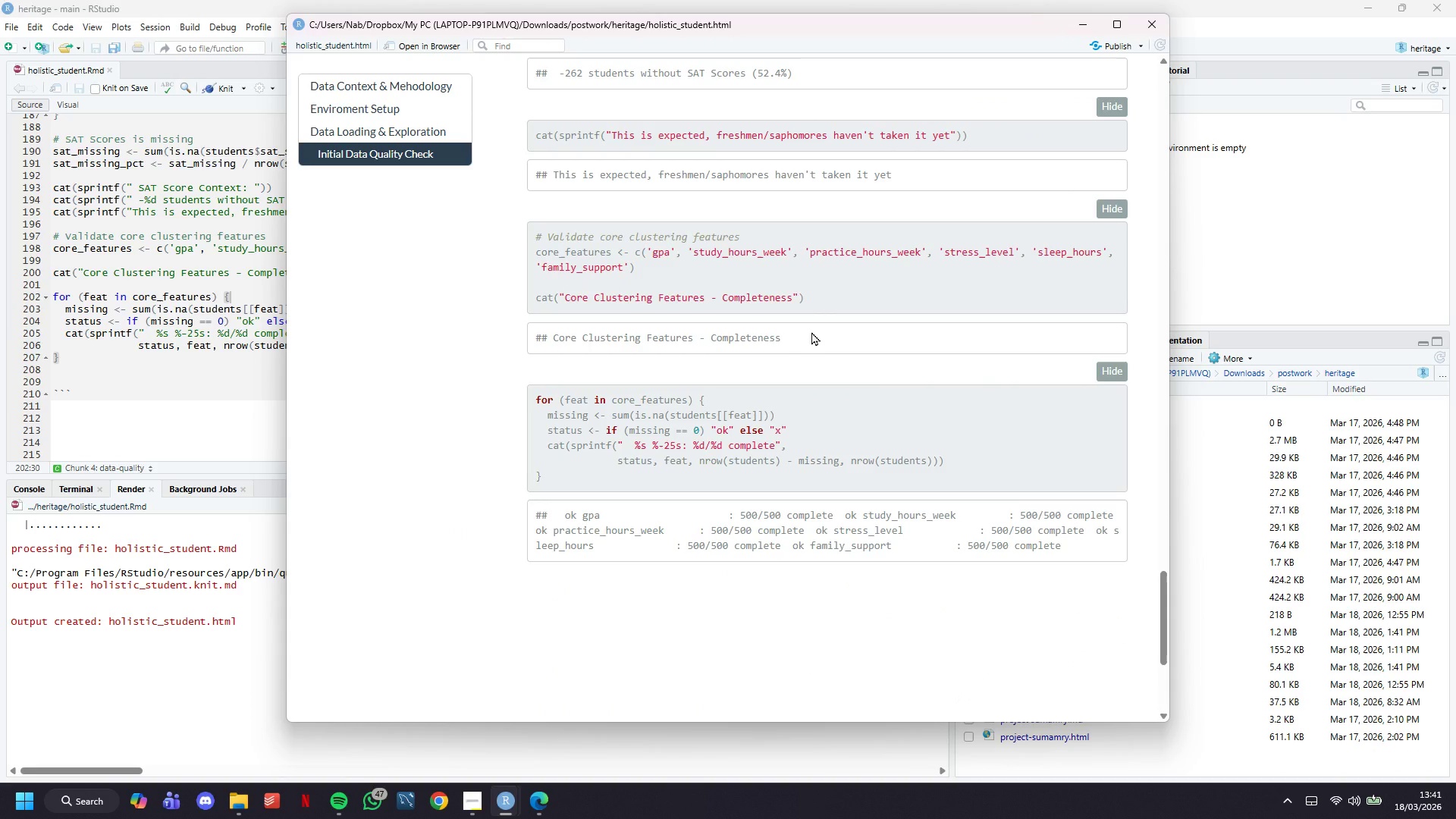 
left_click([187, 335])
 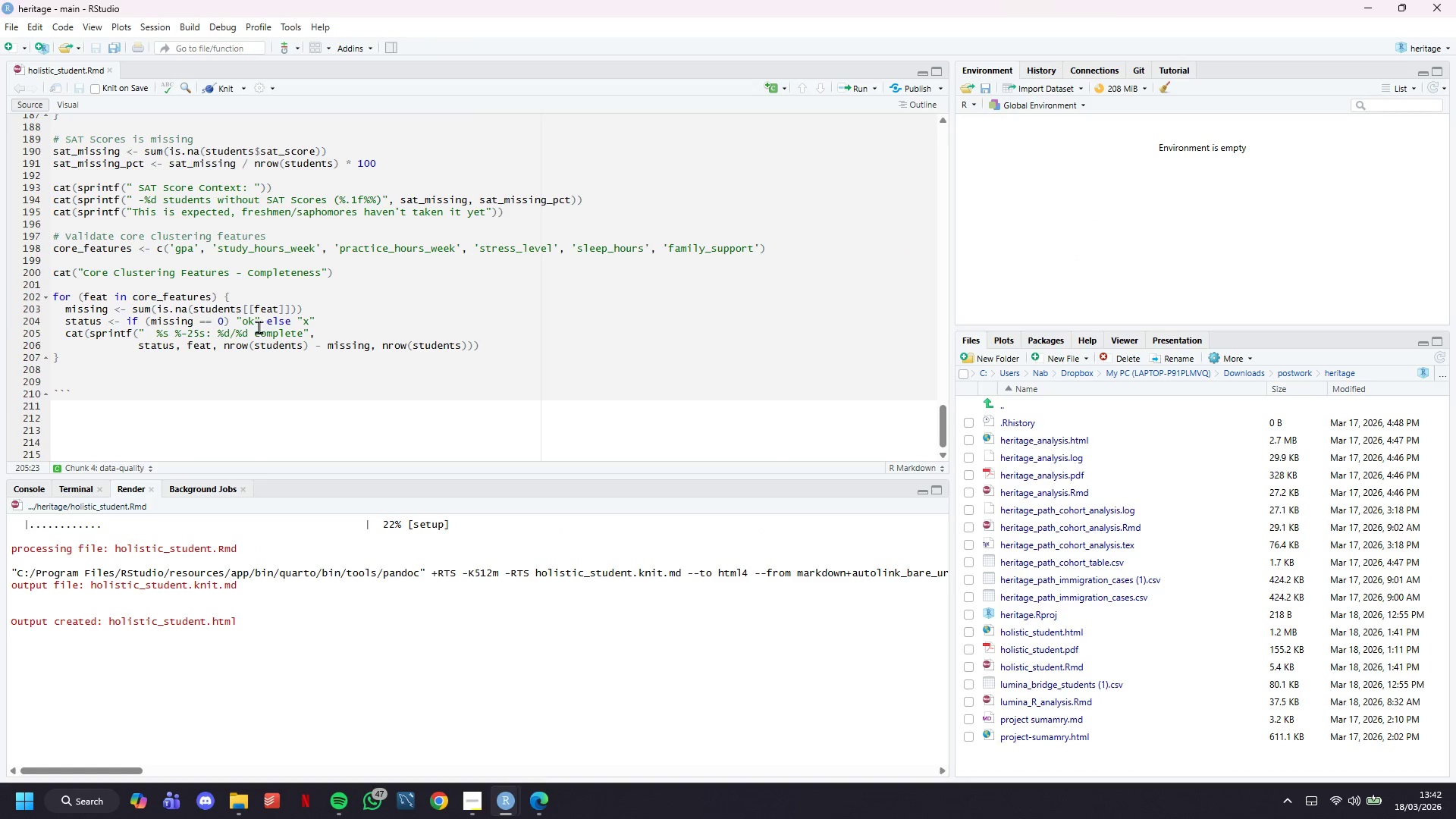 
left_click([256, 321])
 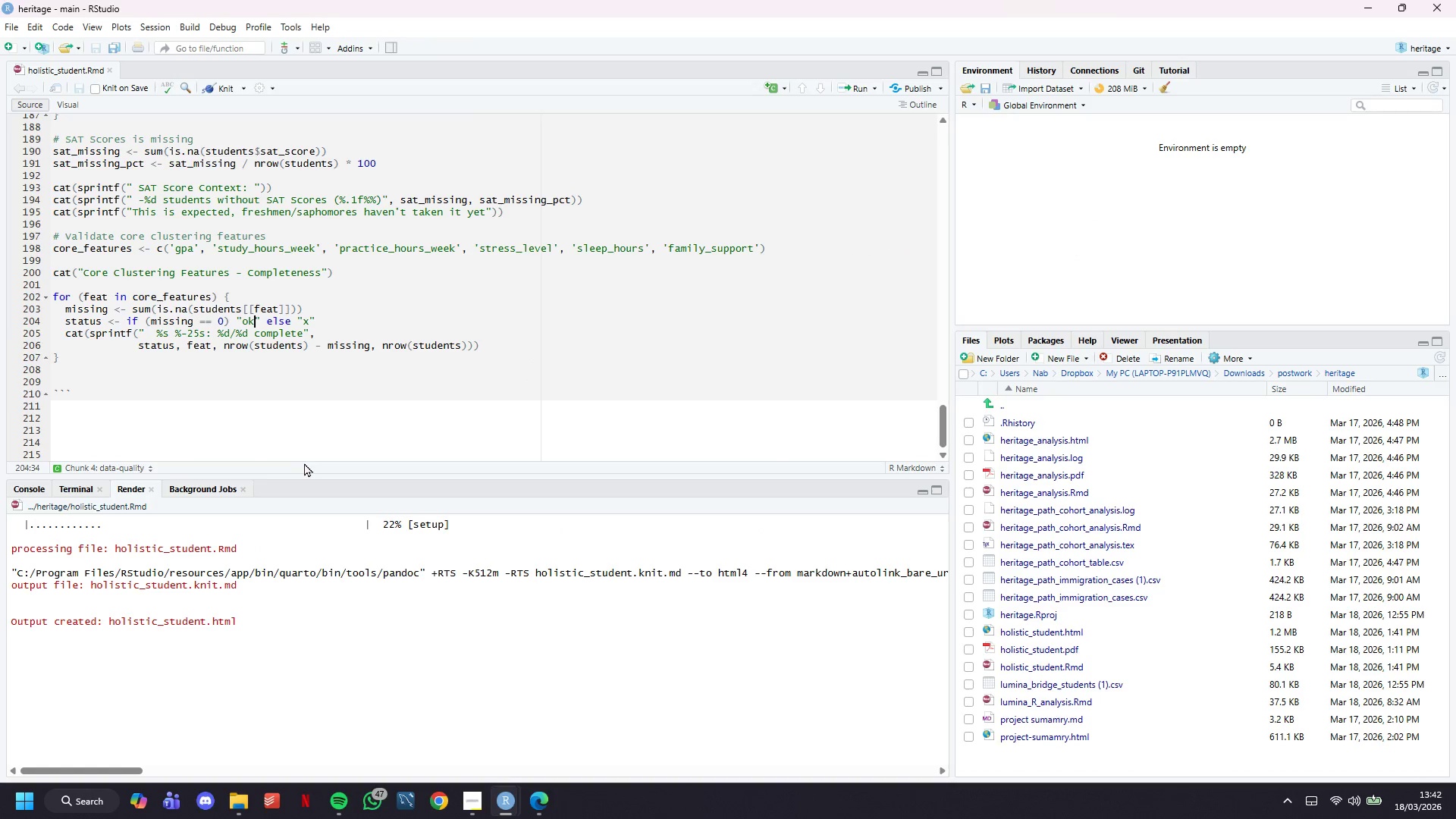 
key(Backspace)
 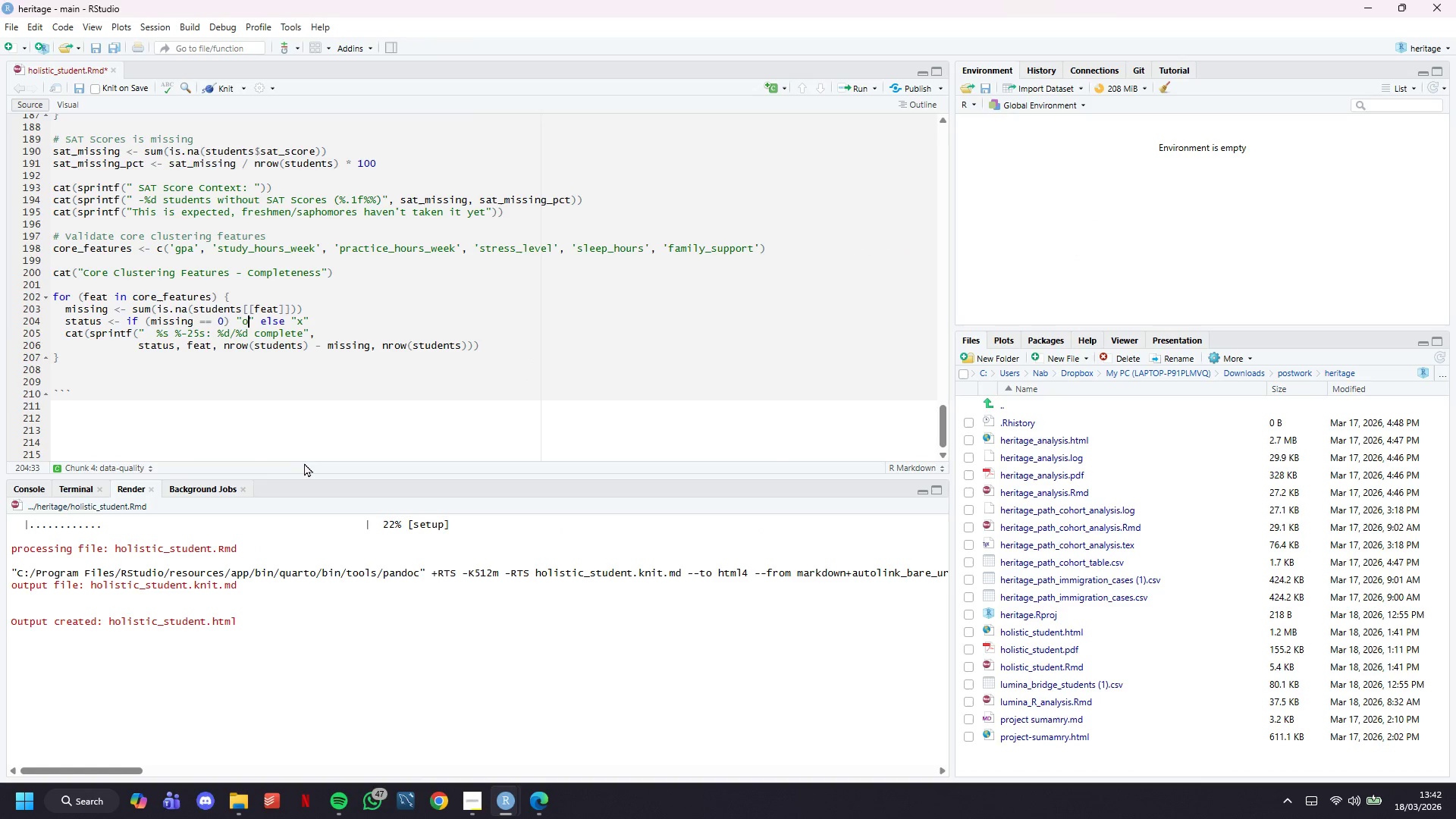 
key(Backspace)
 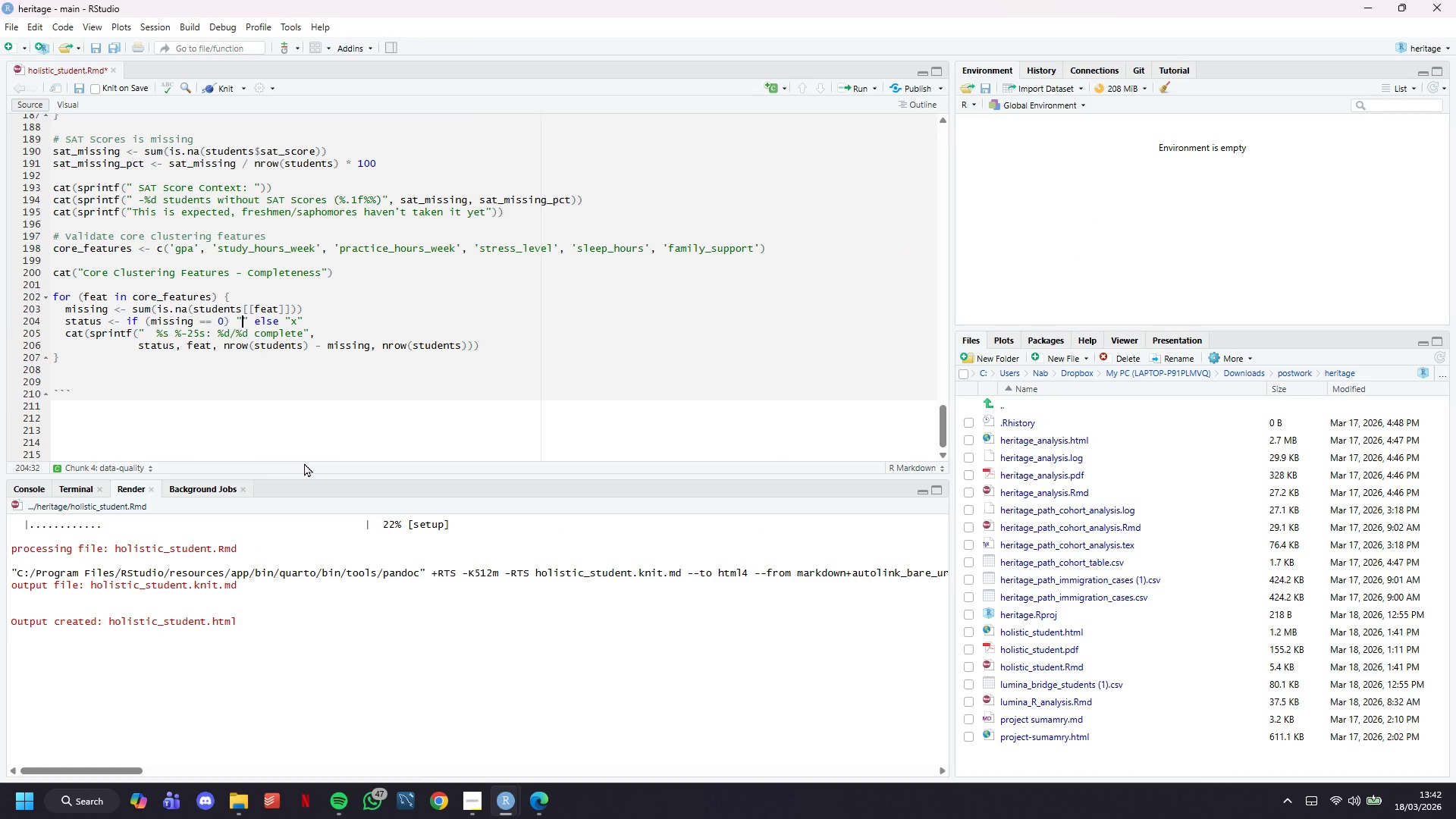 
key(Meta+Period)
 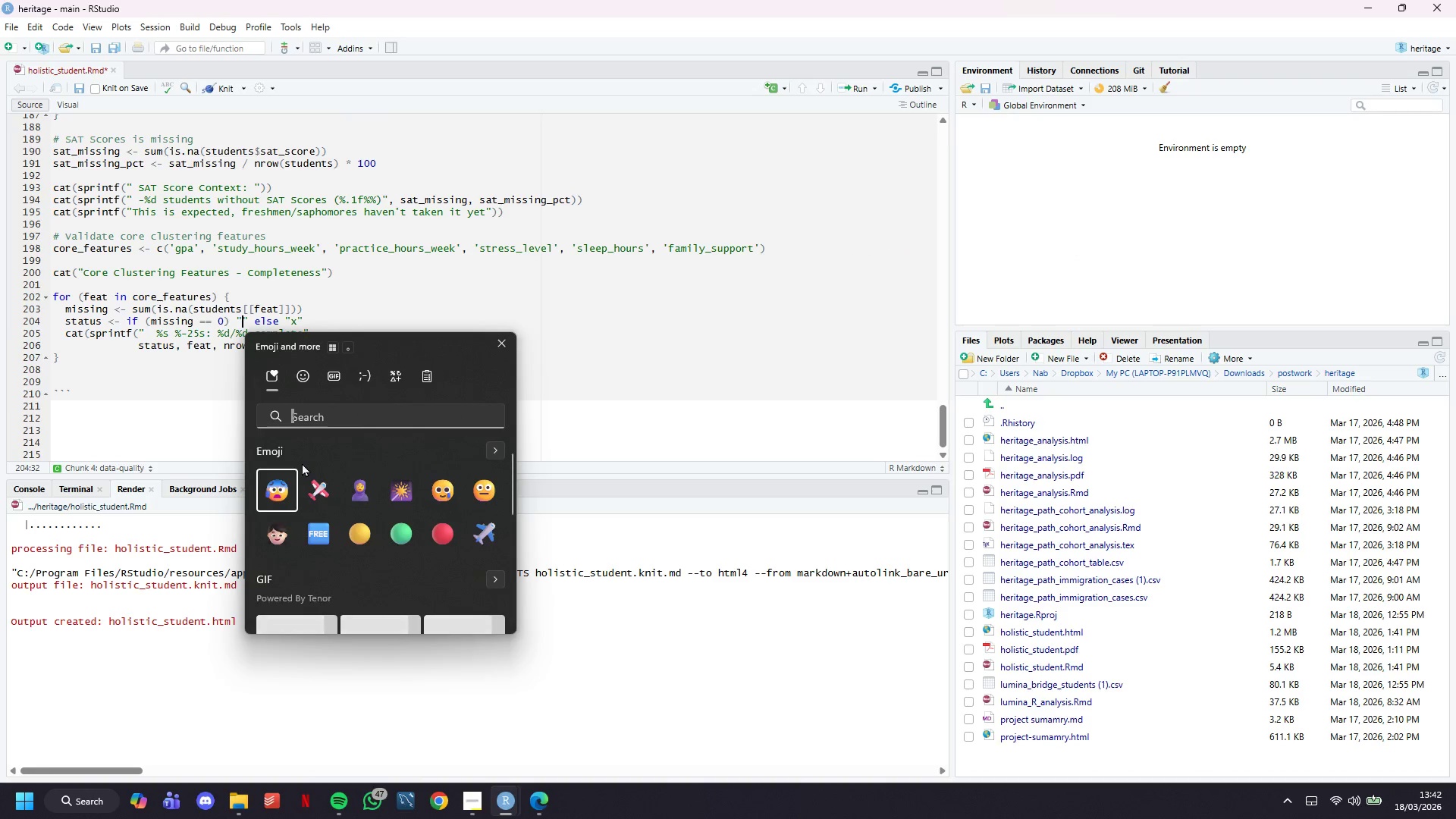 
type(ok)
 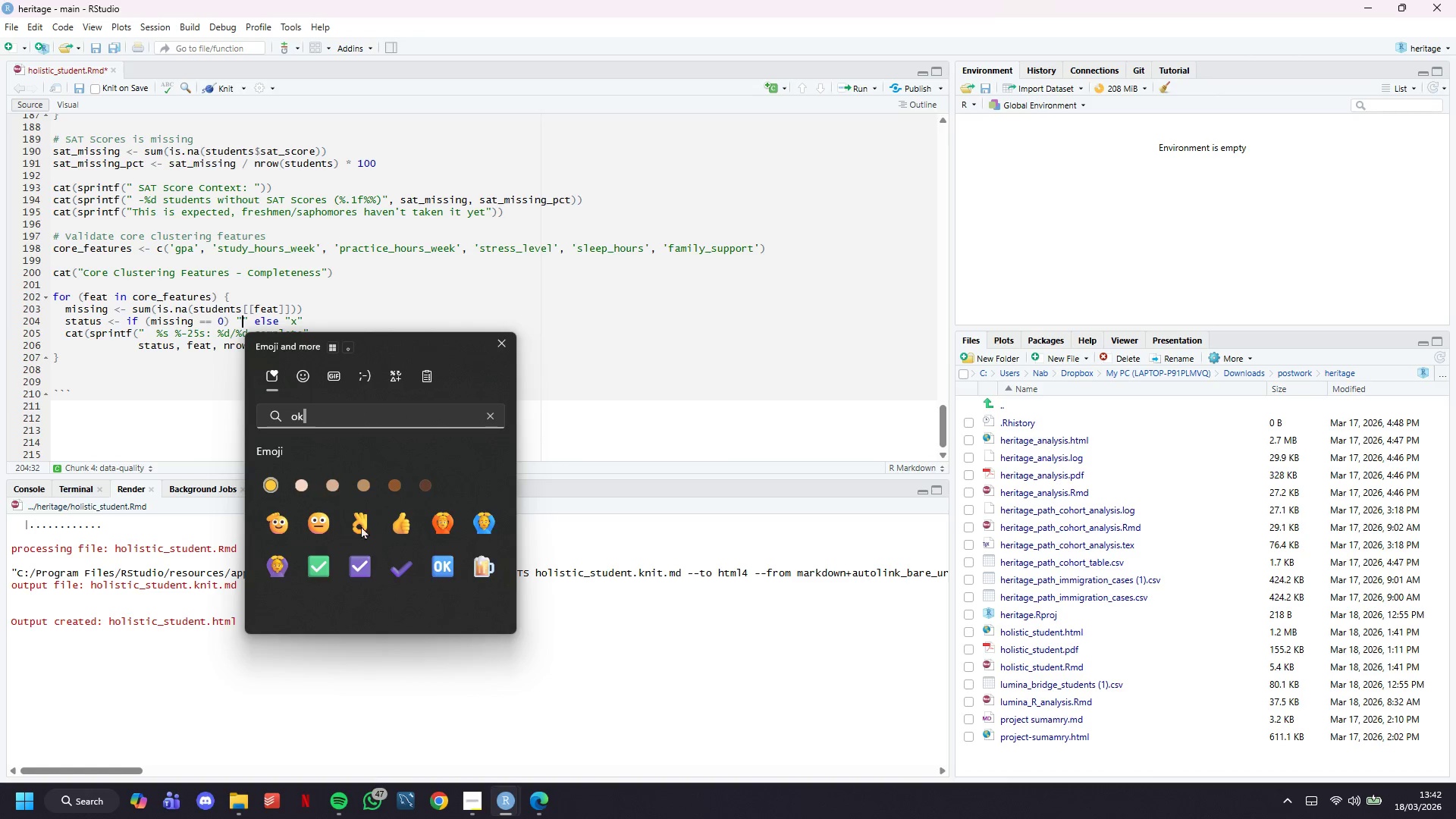 
left_click([388, 557])
 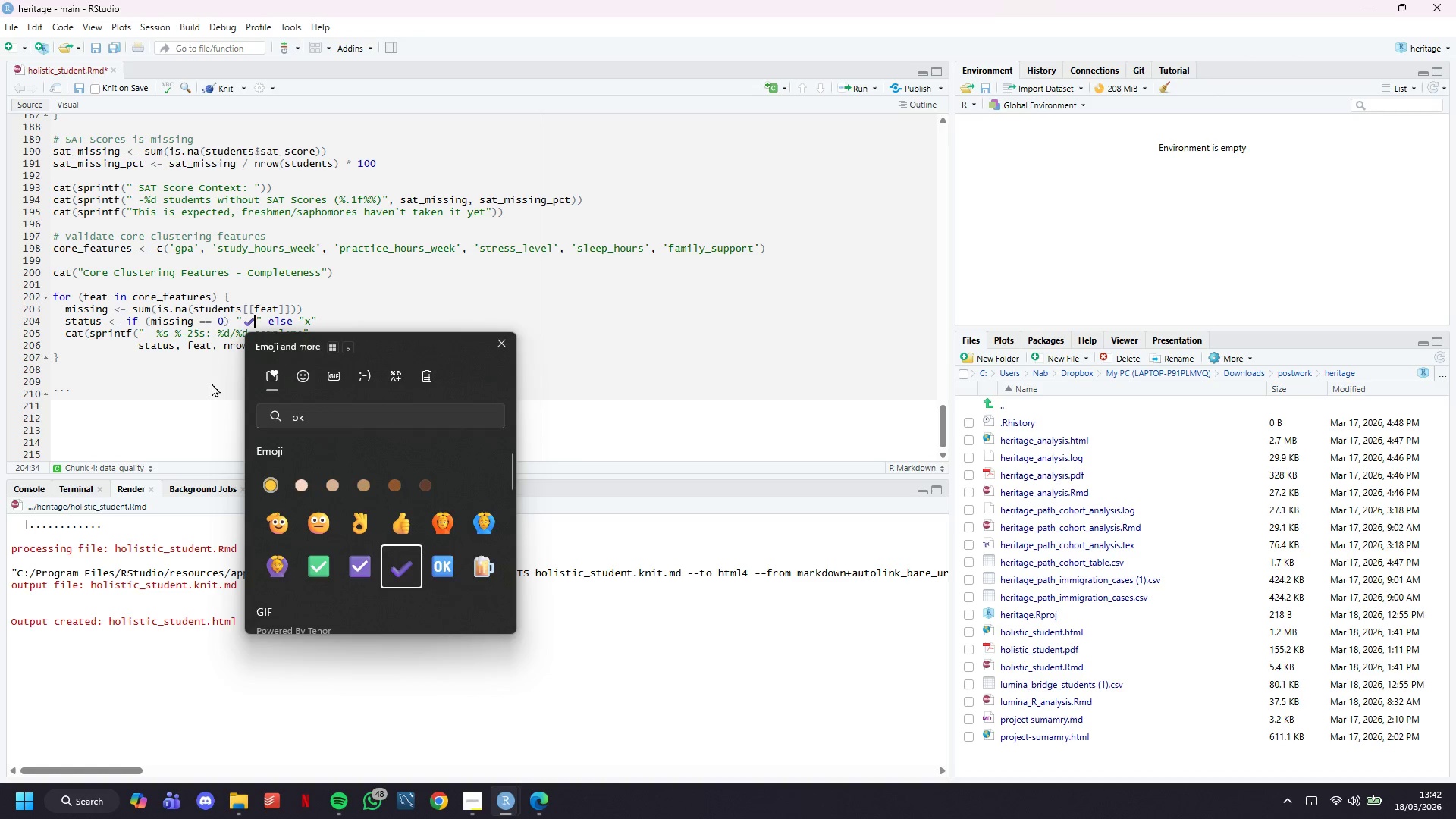 
left_click([212, 365])
 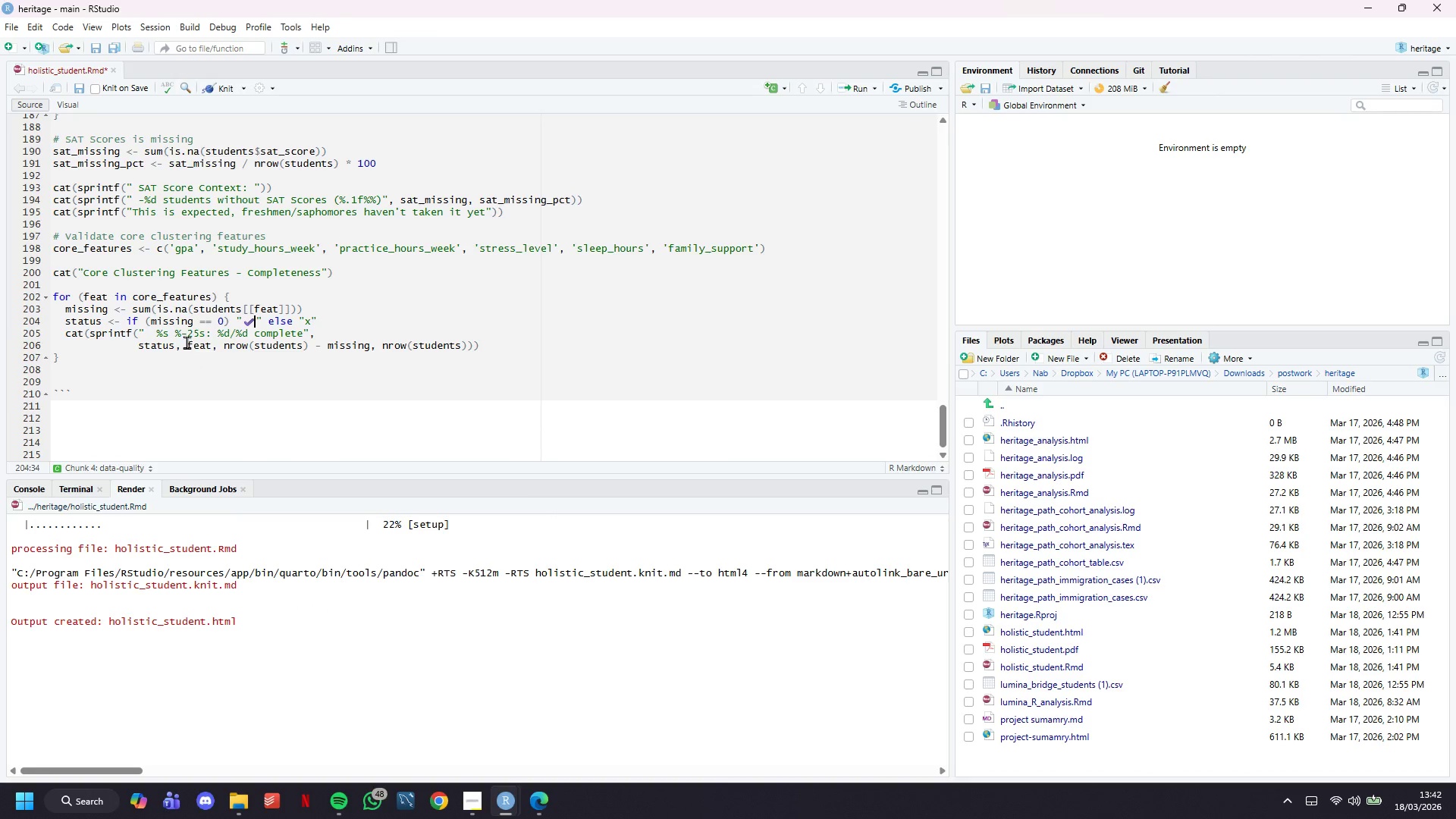 
left_click([196, 336])
 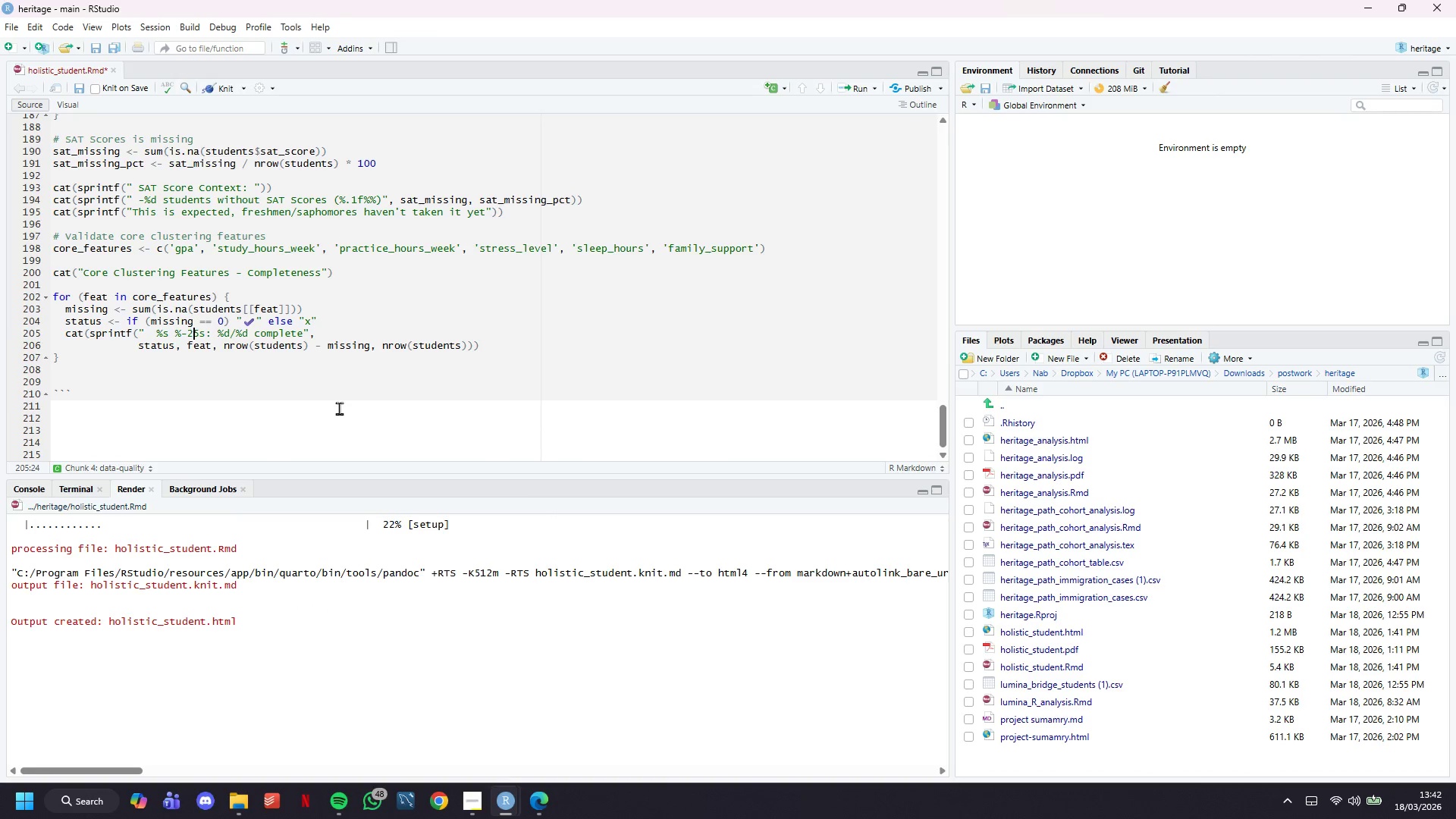 
key(Backspace)
 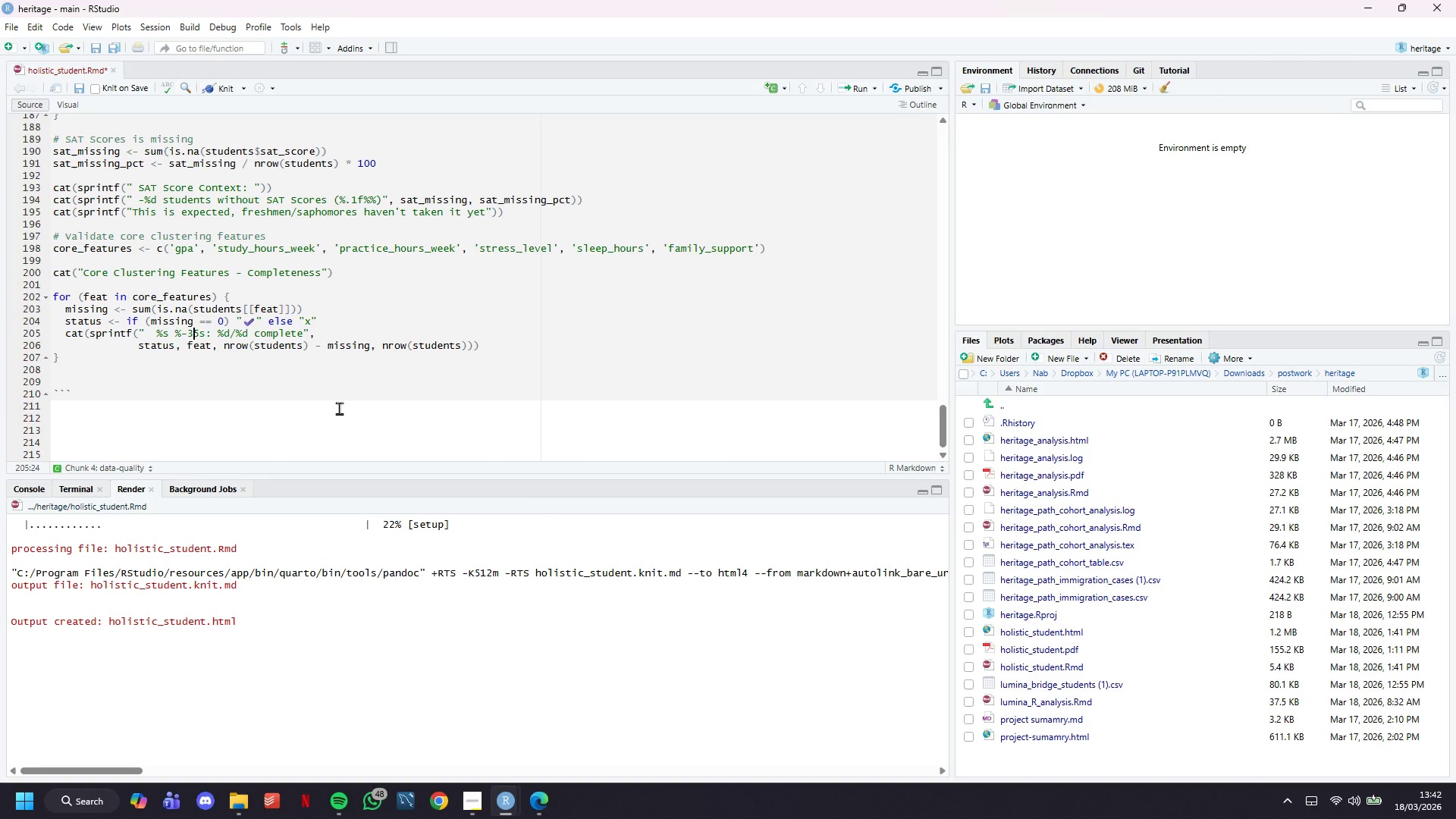 
key(3)
 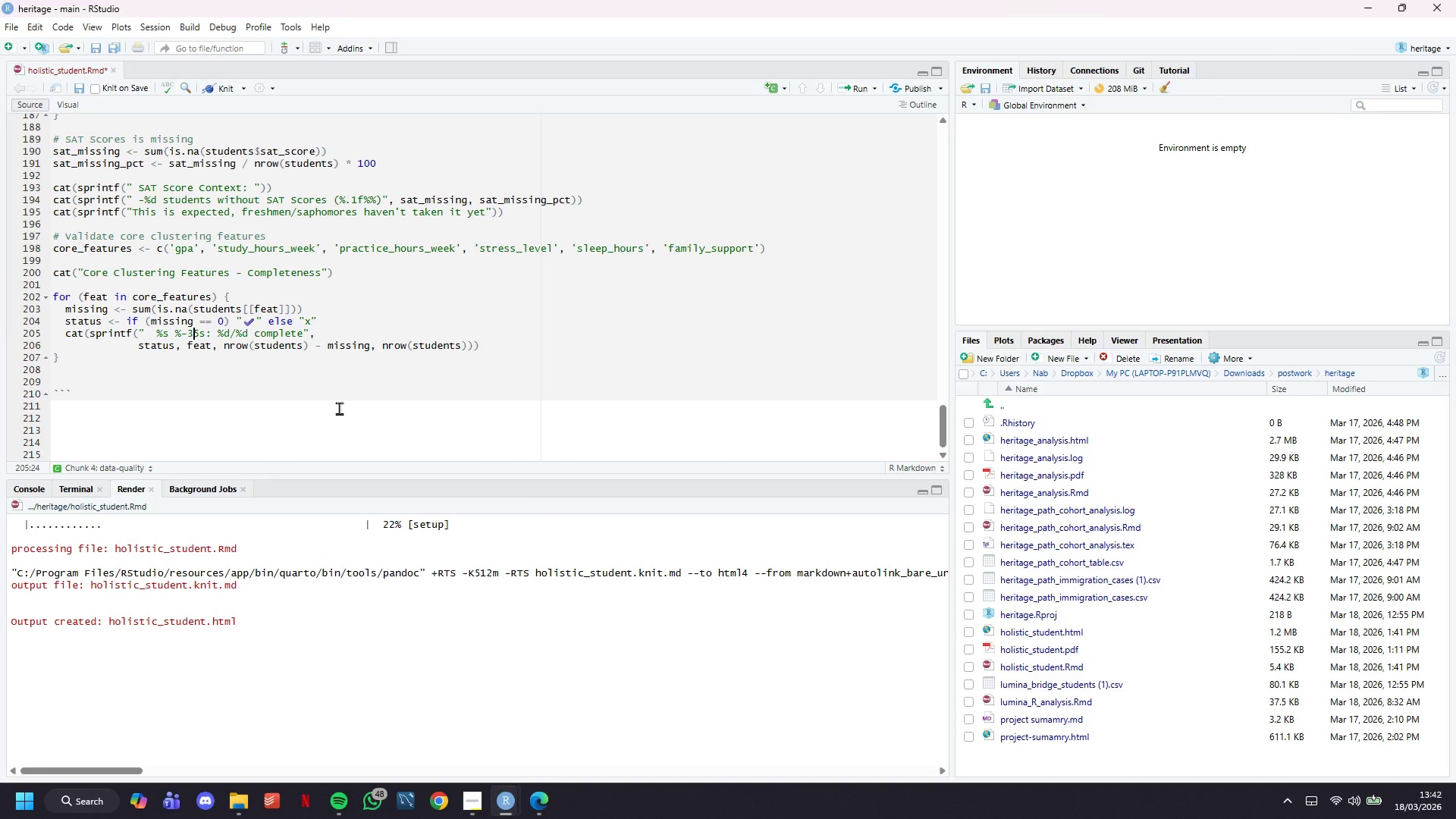 
key(Control+ControlLeft)
 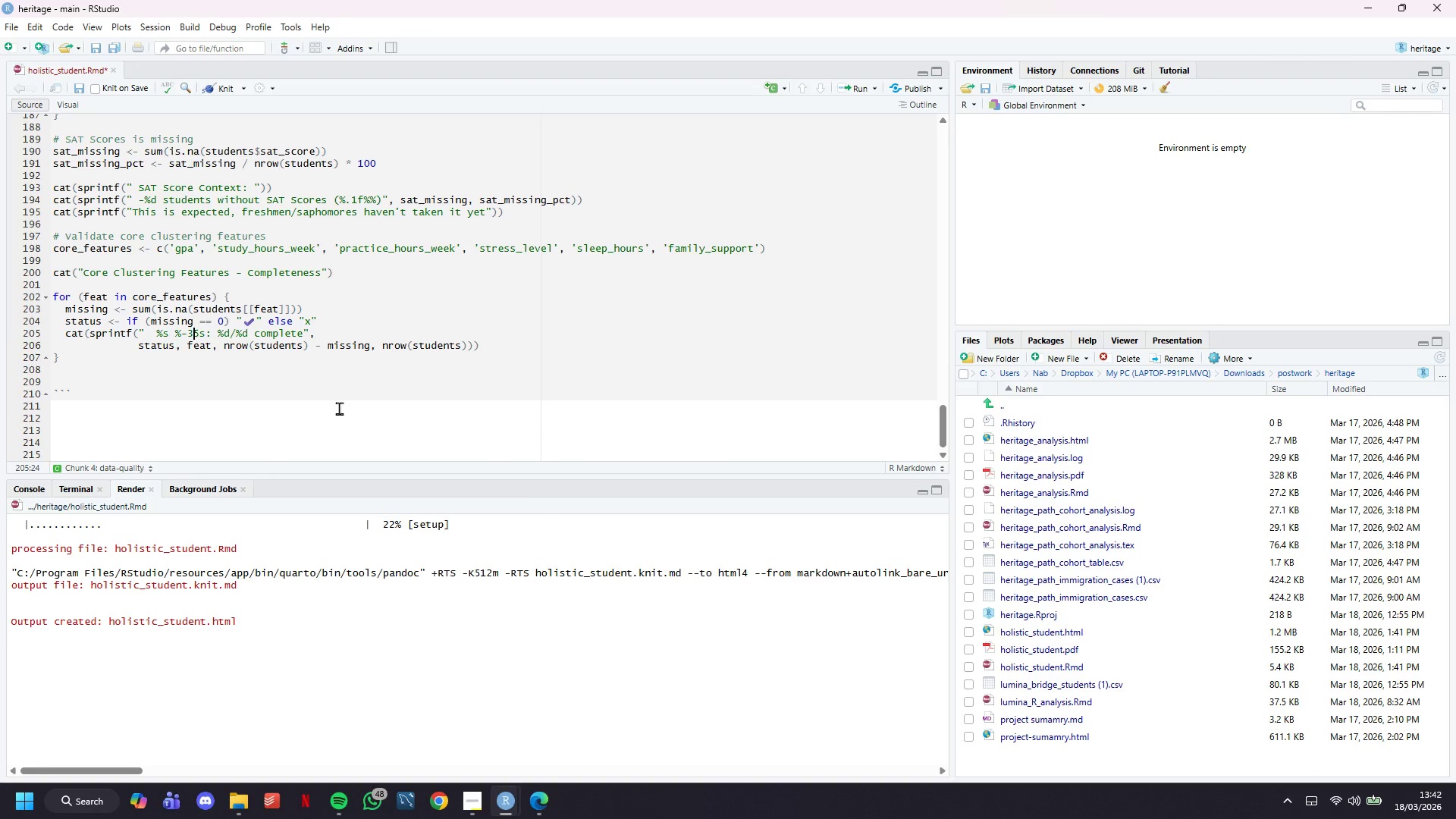 
key(Control+S)
 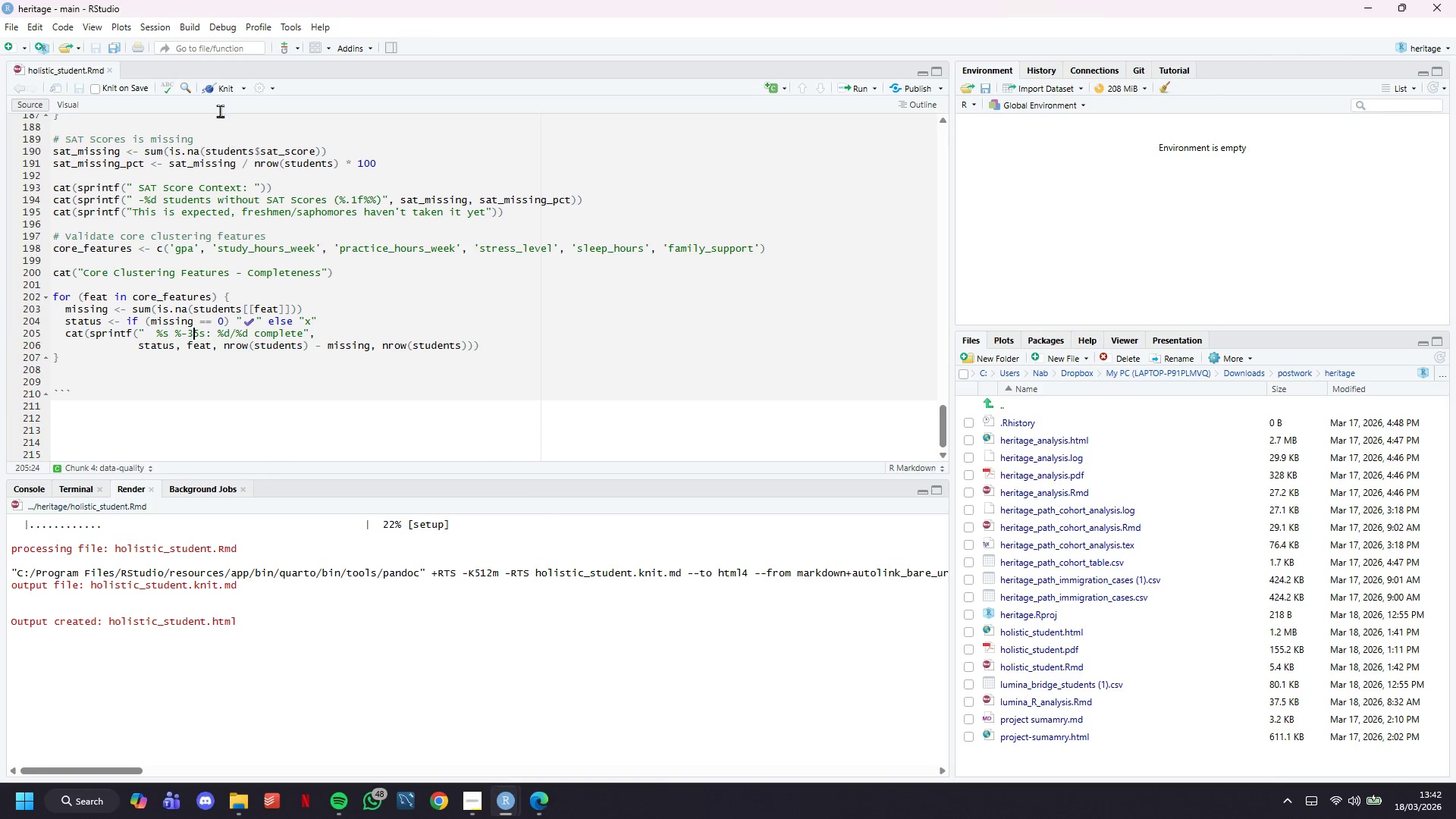 
left_click([218, 89])
 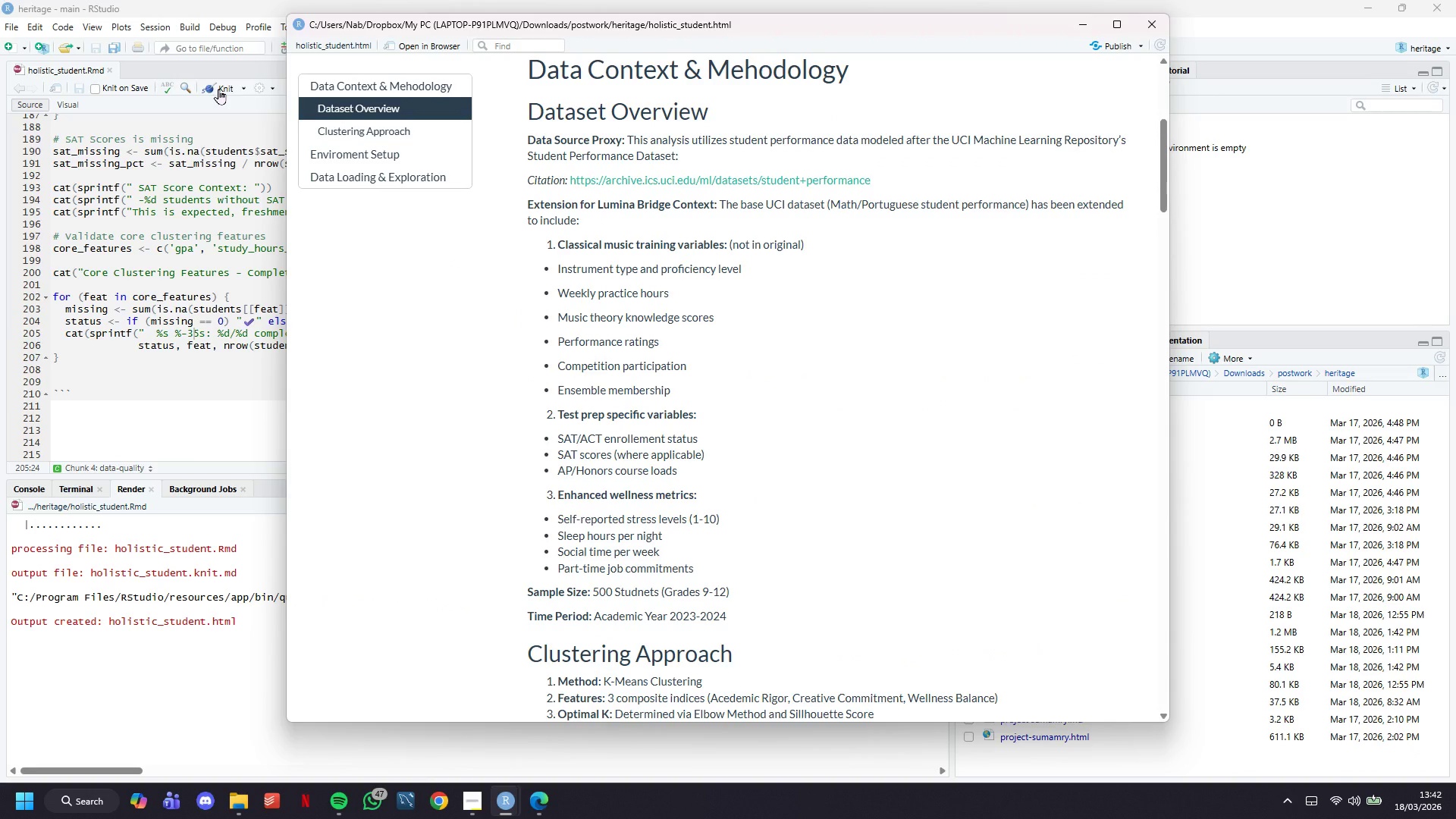 
wait(19.59)
 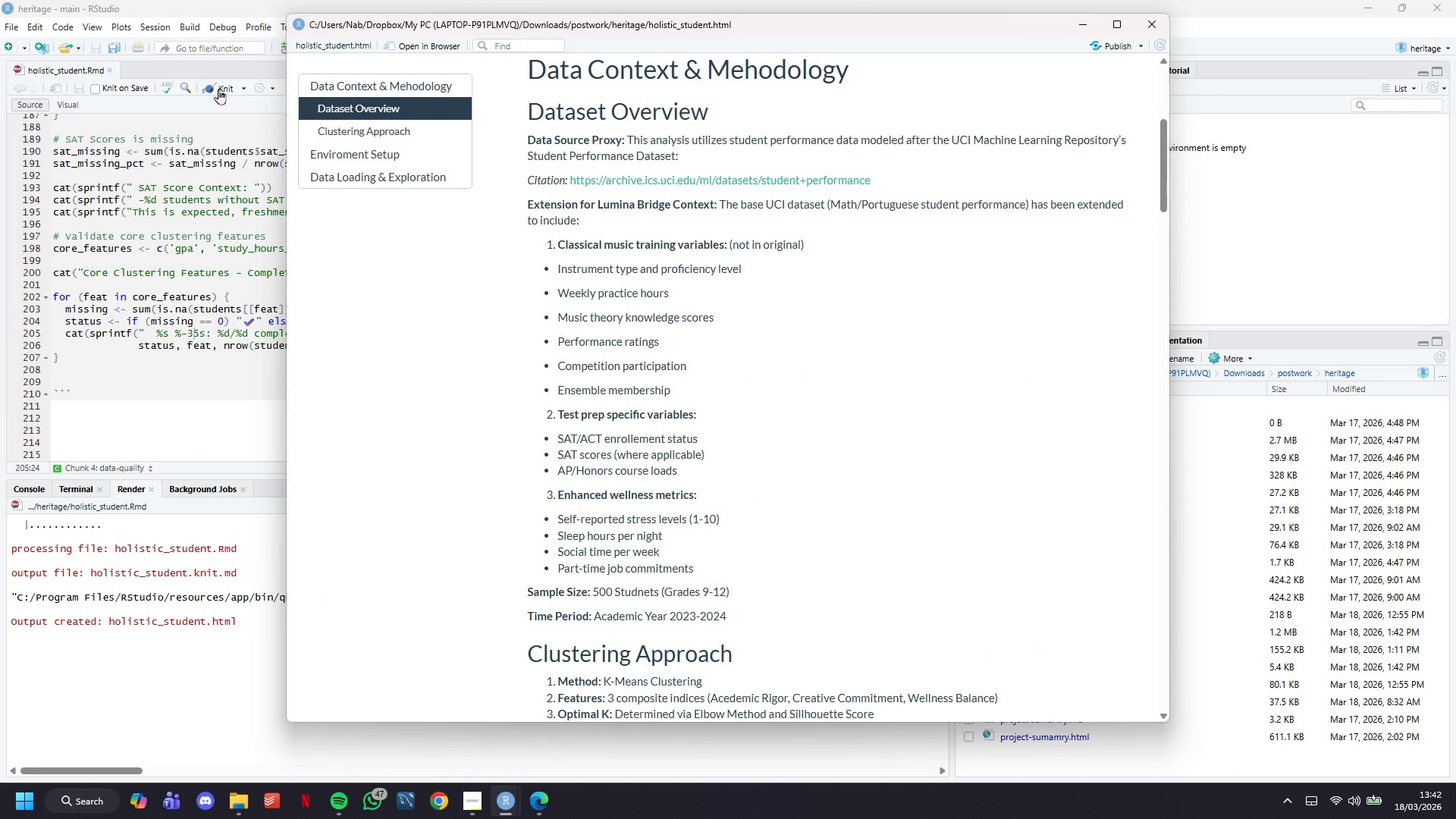 
scroll: coordinate [1009, 426], scroll_direction: down, amount: 45.0
 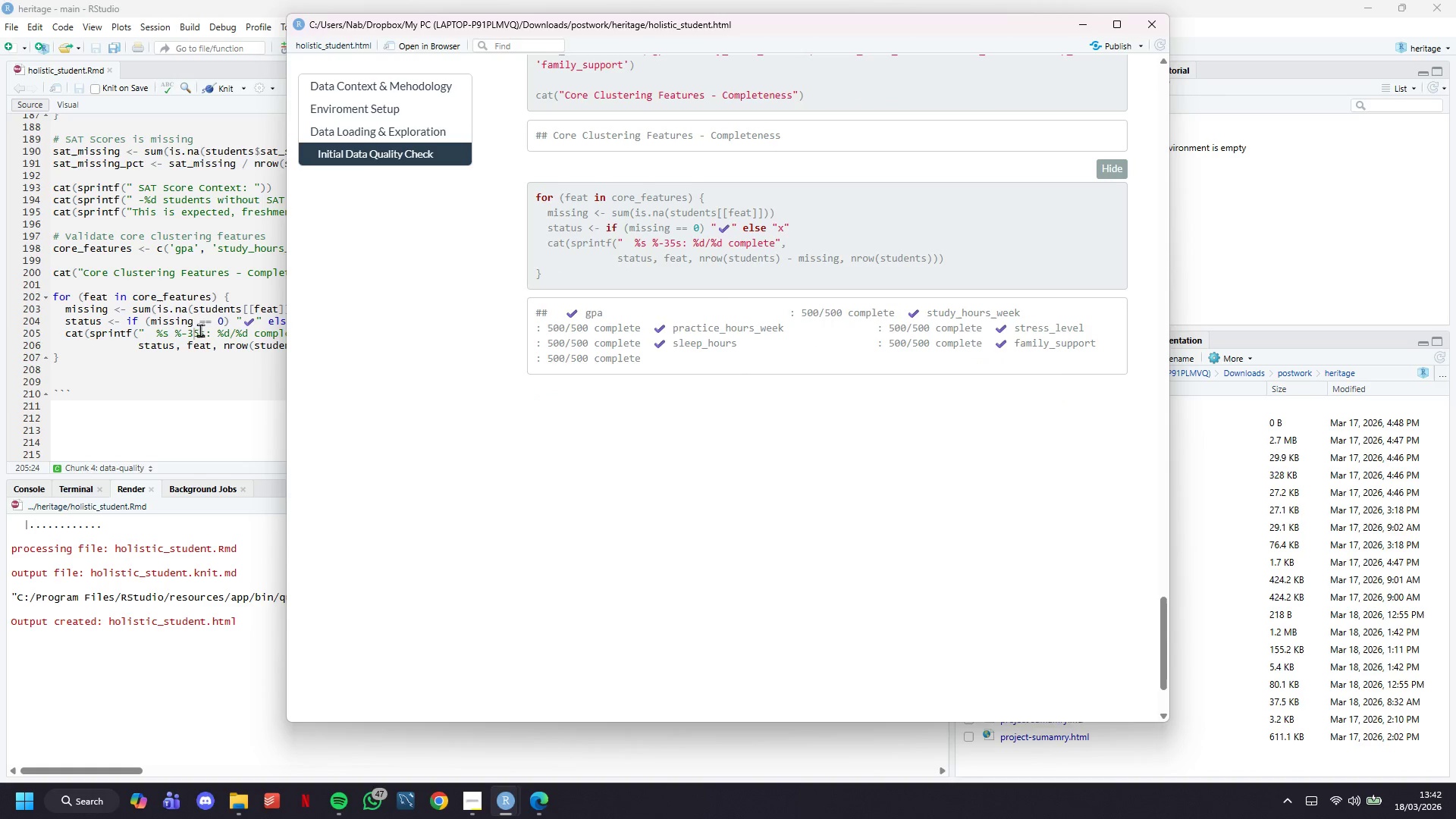 
left_click([206, 338])
 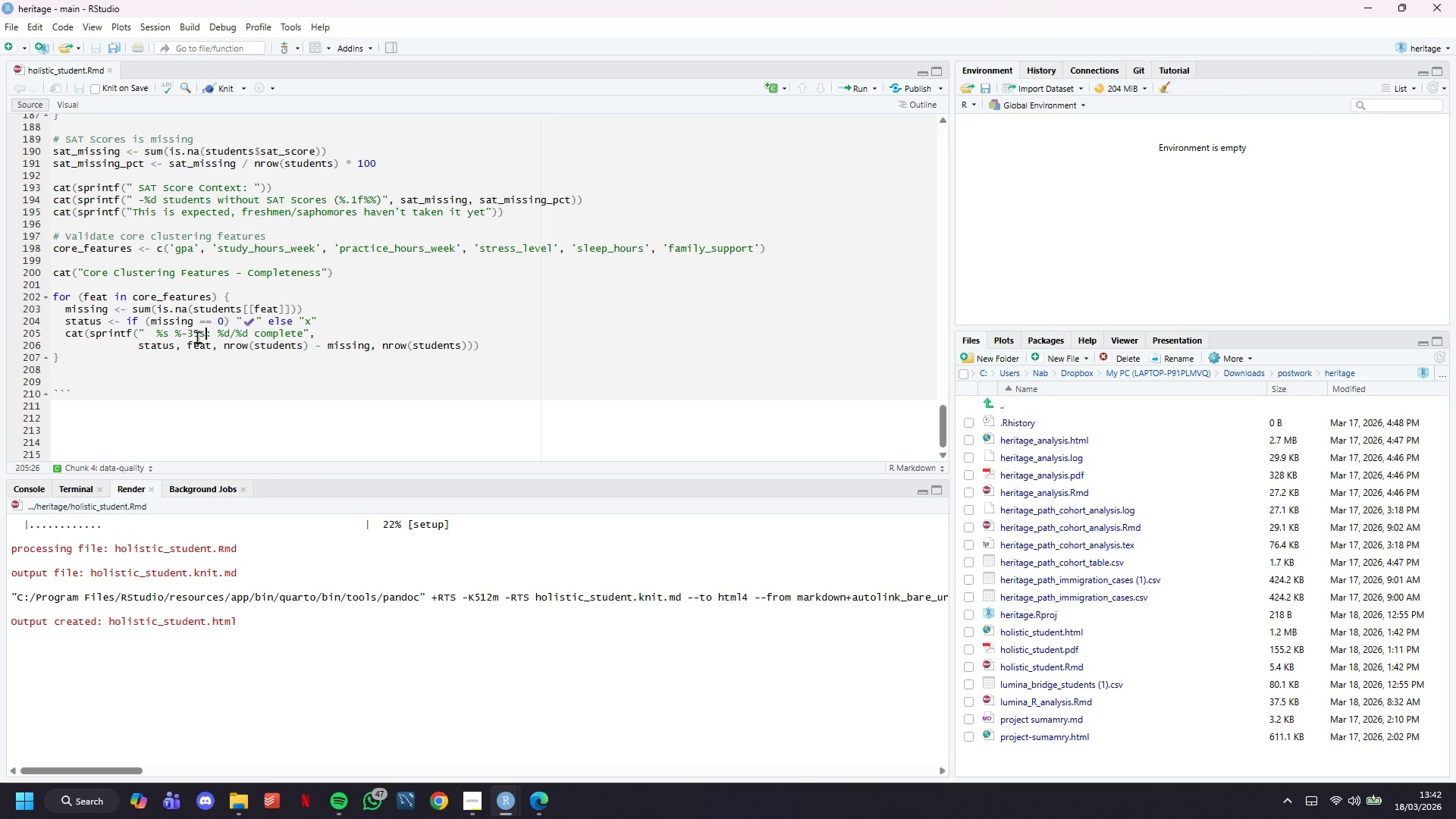 
left_click([197, 335])
 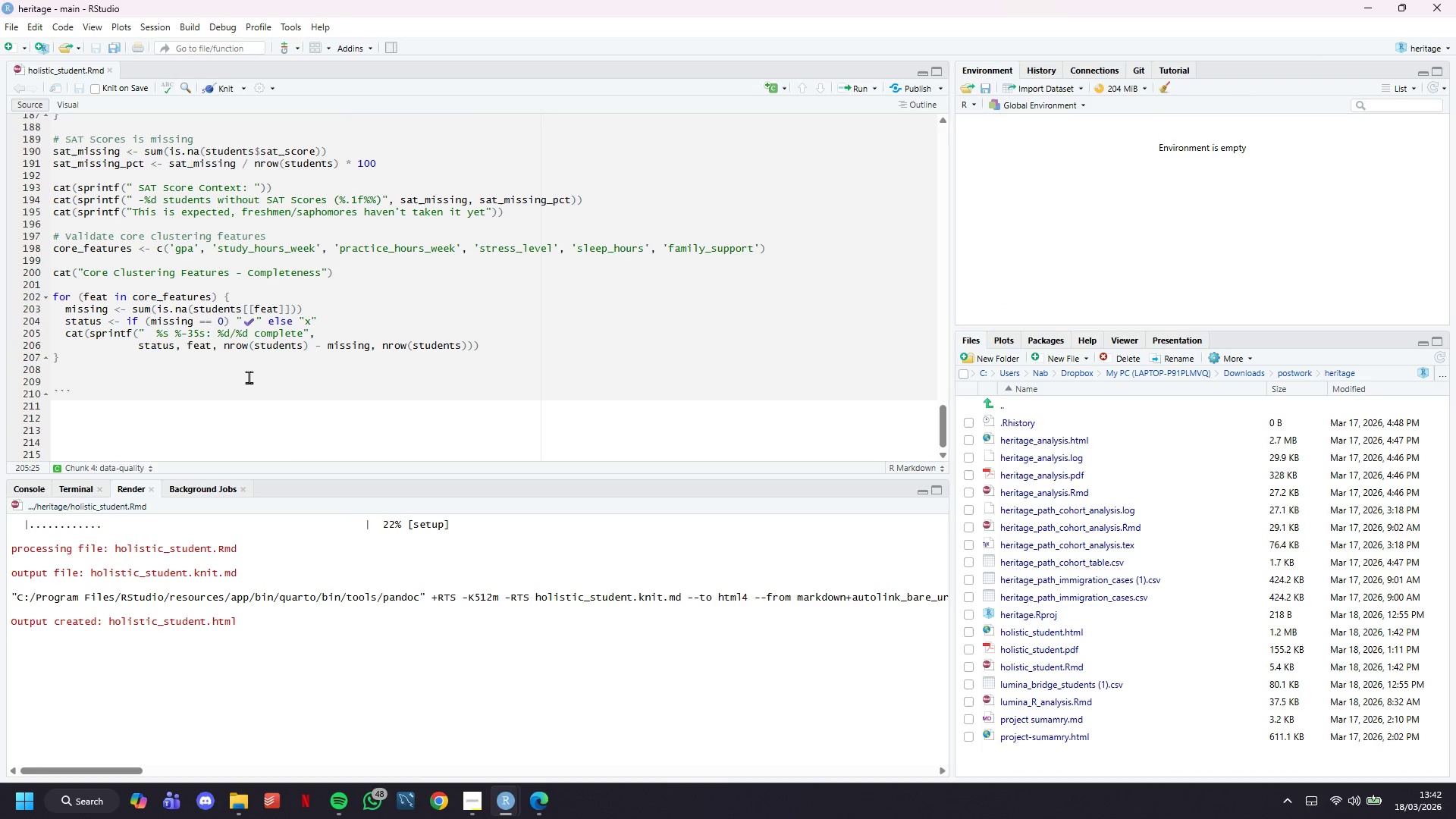 
key(Backspace)
key(Backspace)
type(20)
 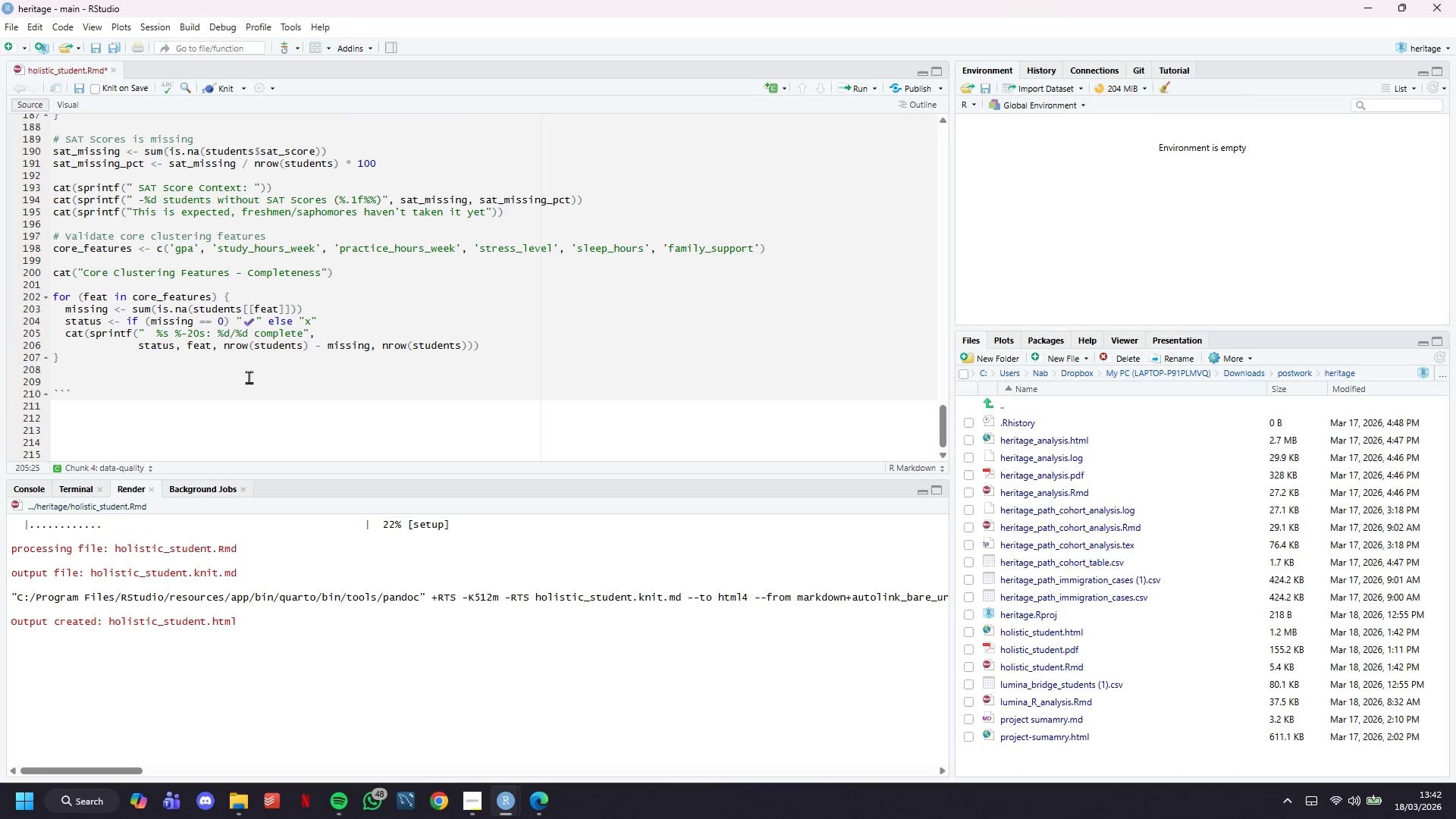 
key(Control+S)
 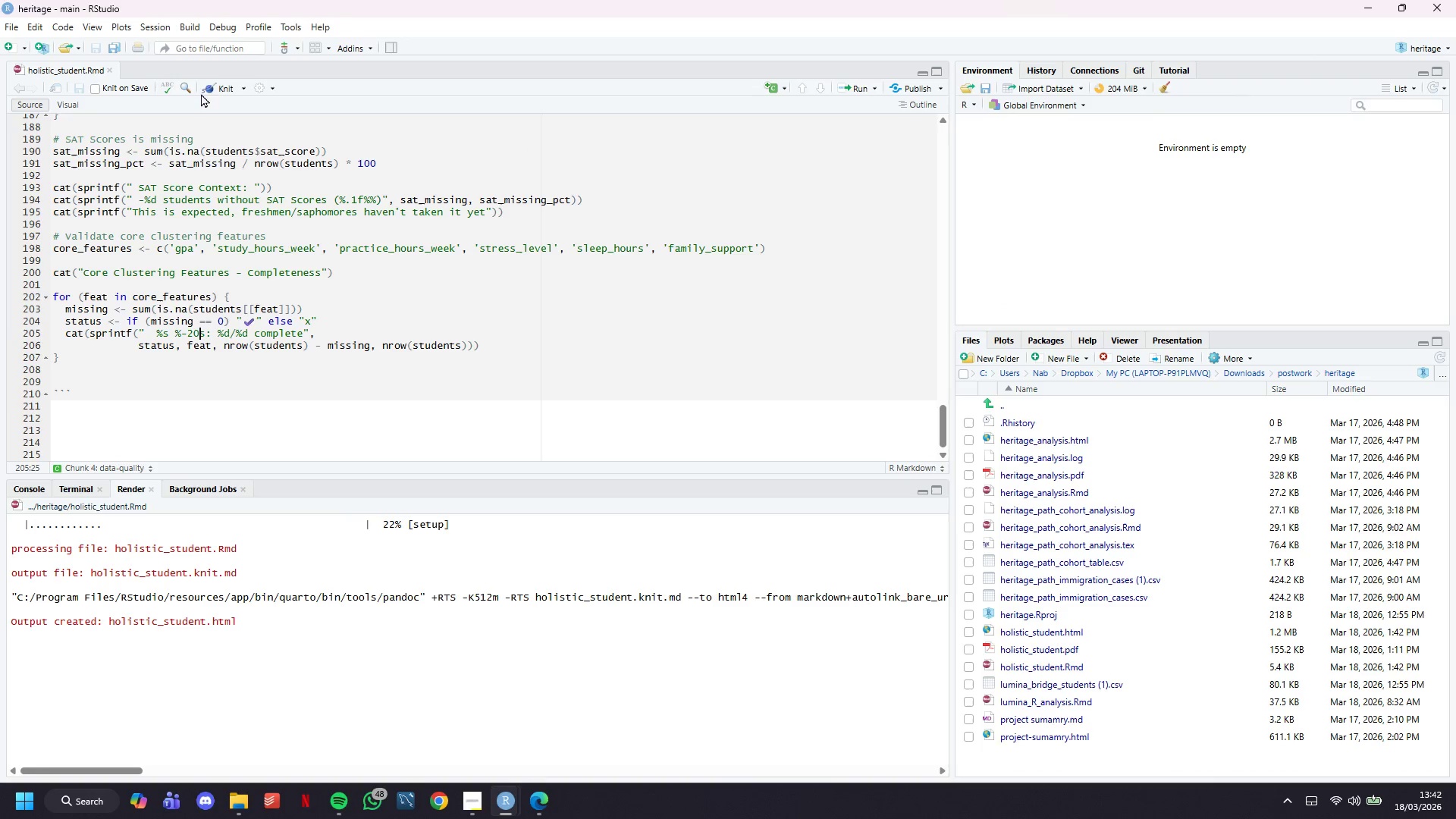 
left_click([218, 83])
 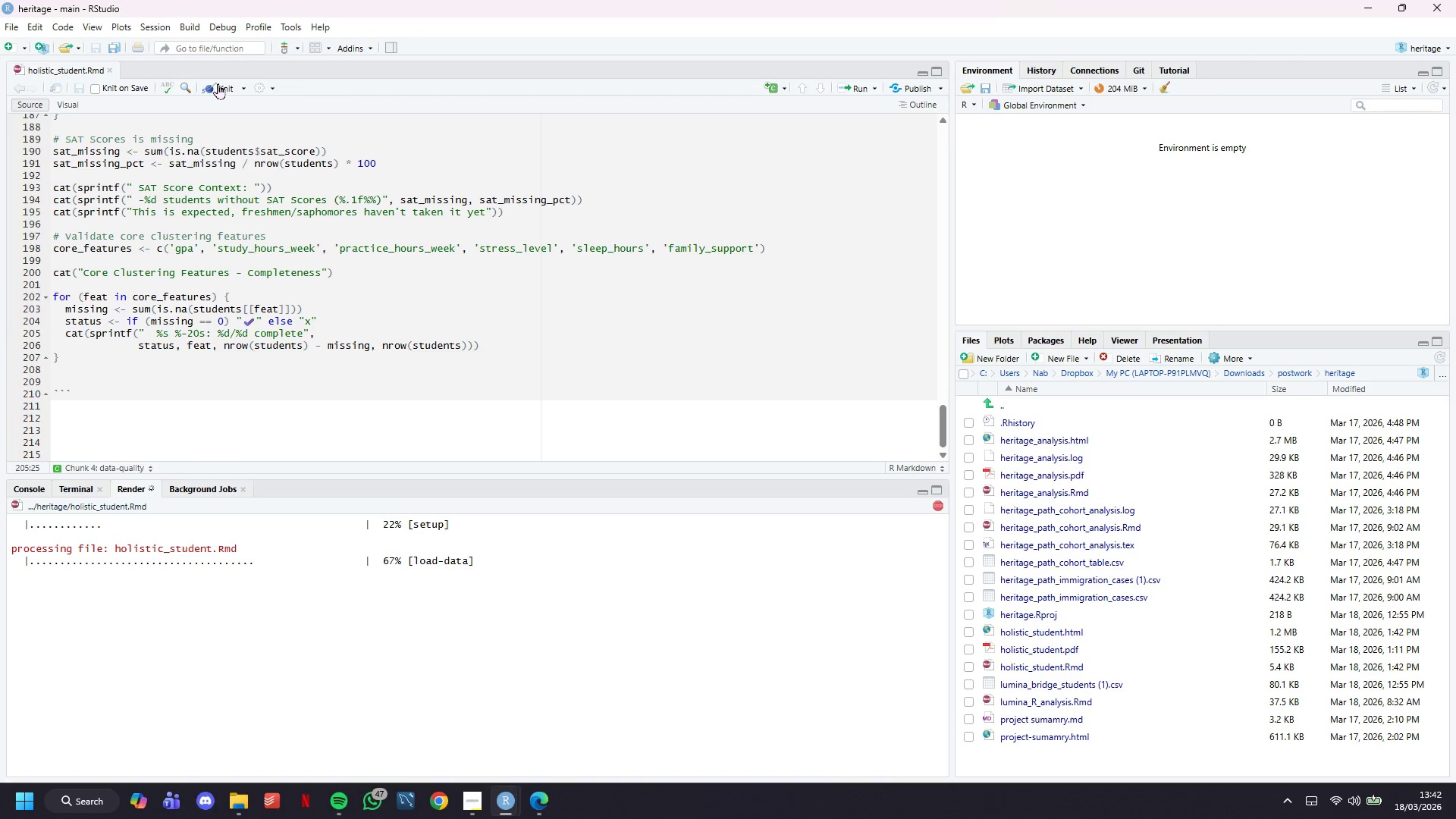 
wait(14.22)
 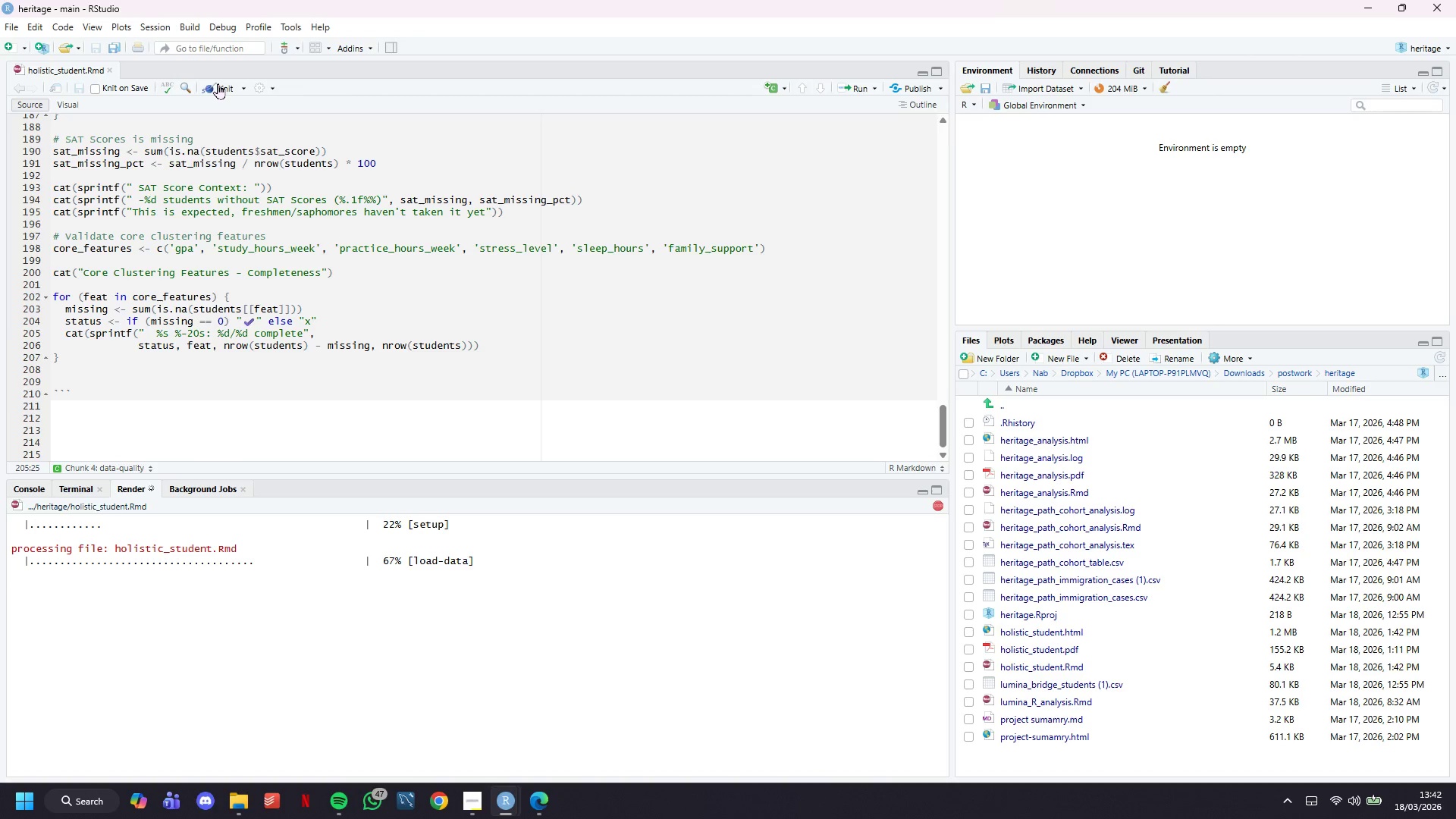 
scroll: coordinate [698, 463], scroll_direction: down, amount: 4.0
 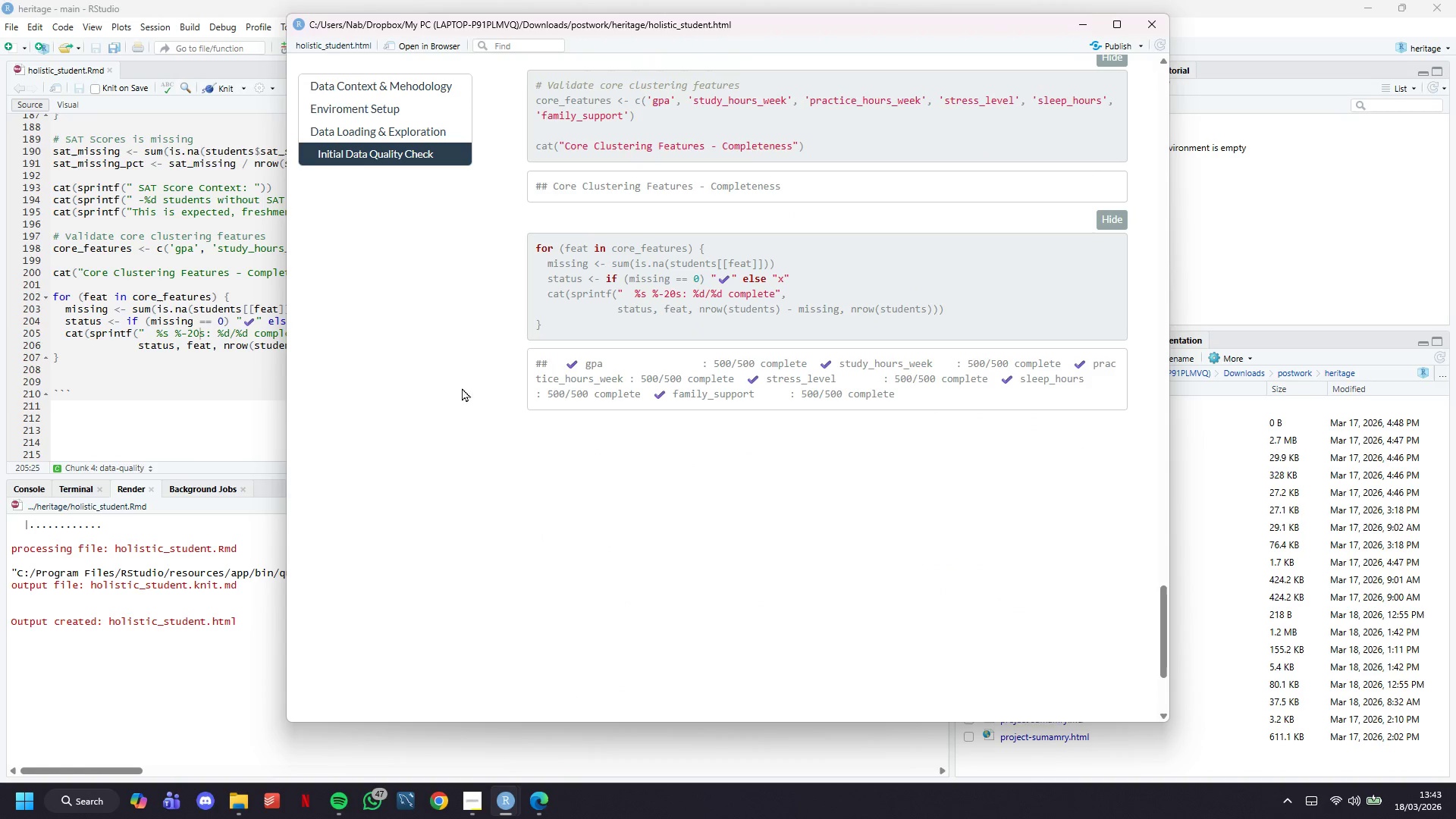 
left_click([198, 331])
 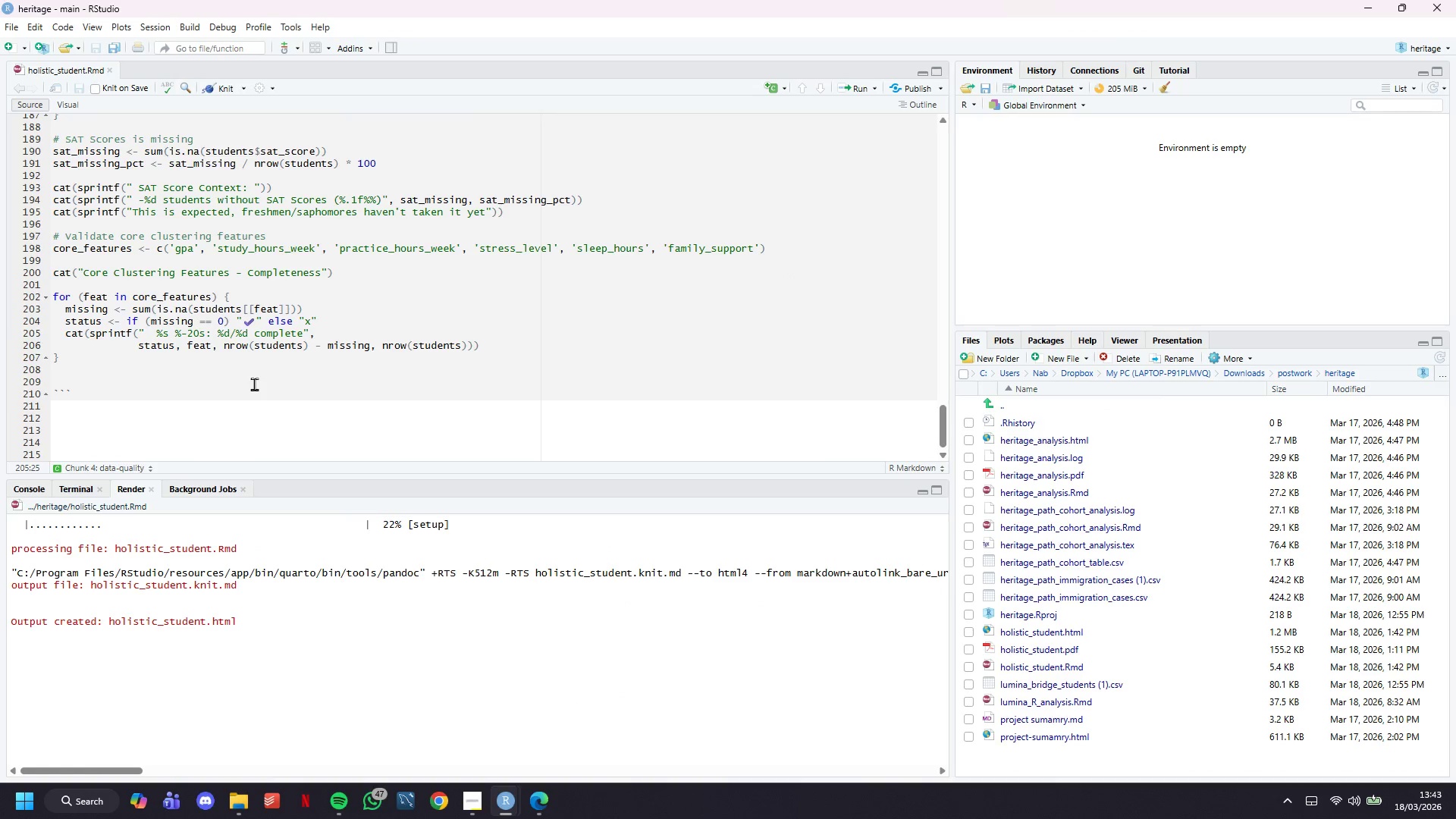 
key(Backspace)
key(Backspace)
type(20)
 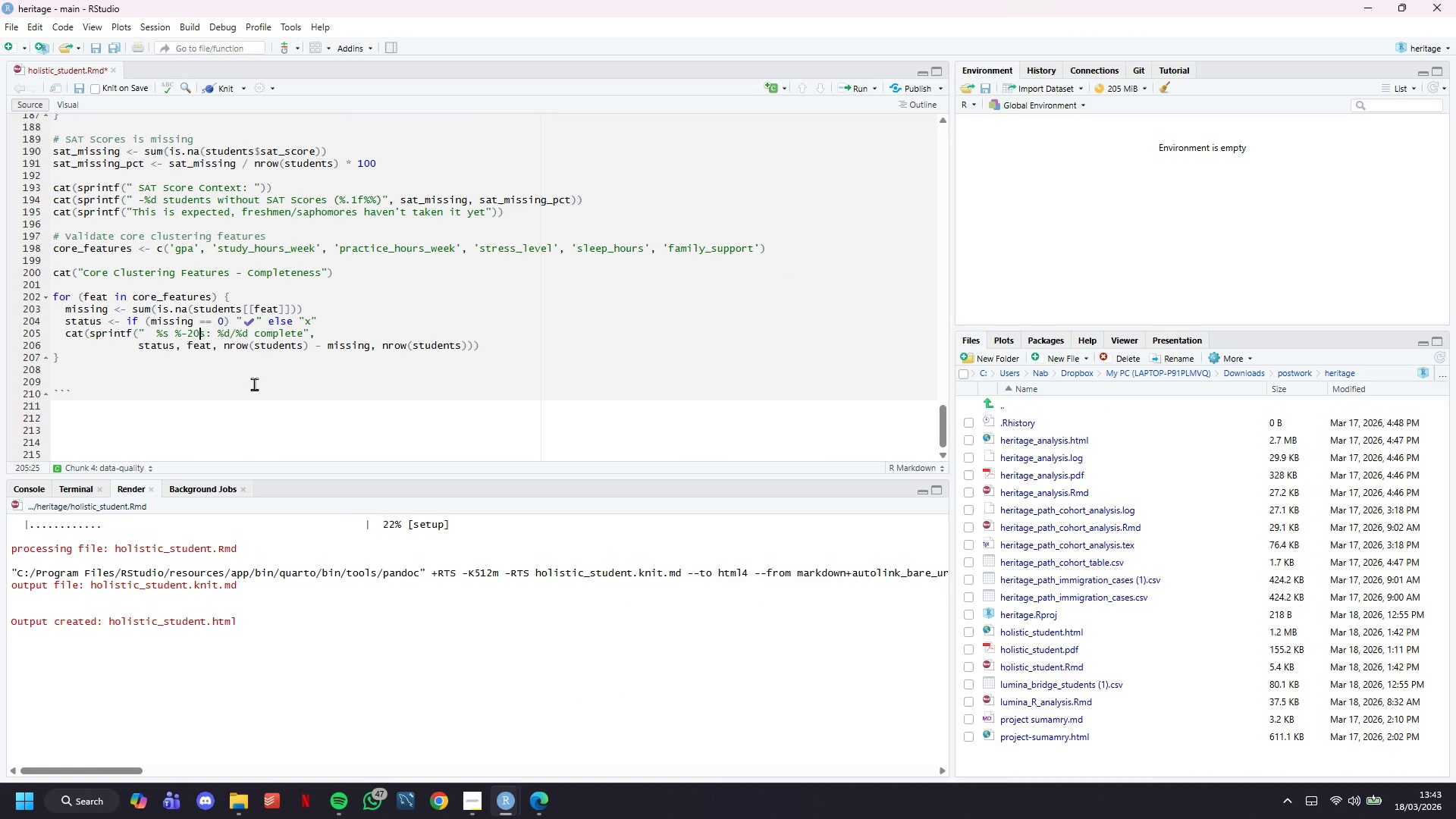 
key(Control+S)
 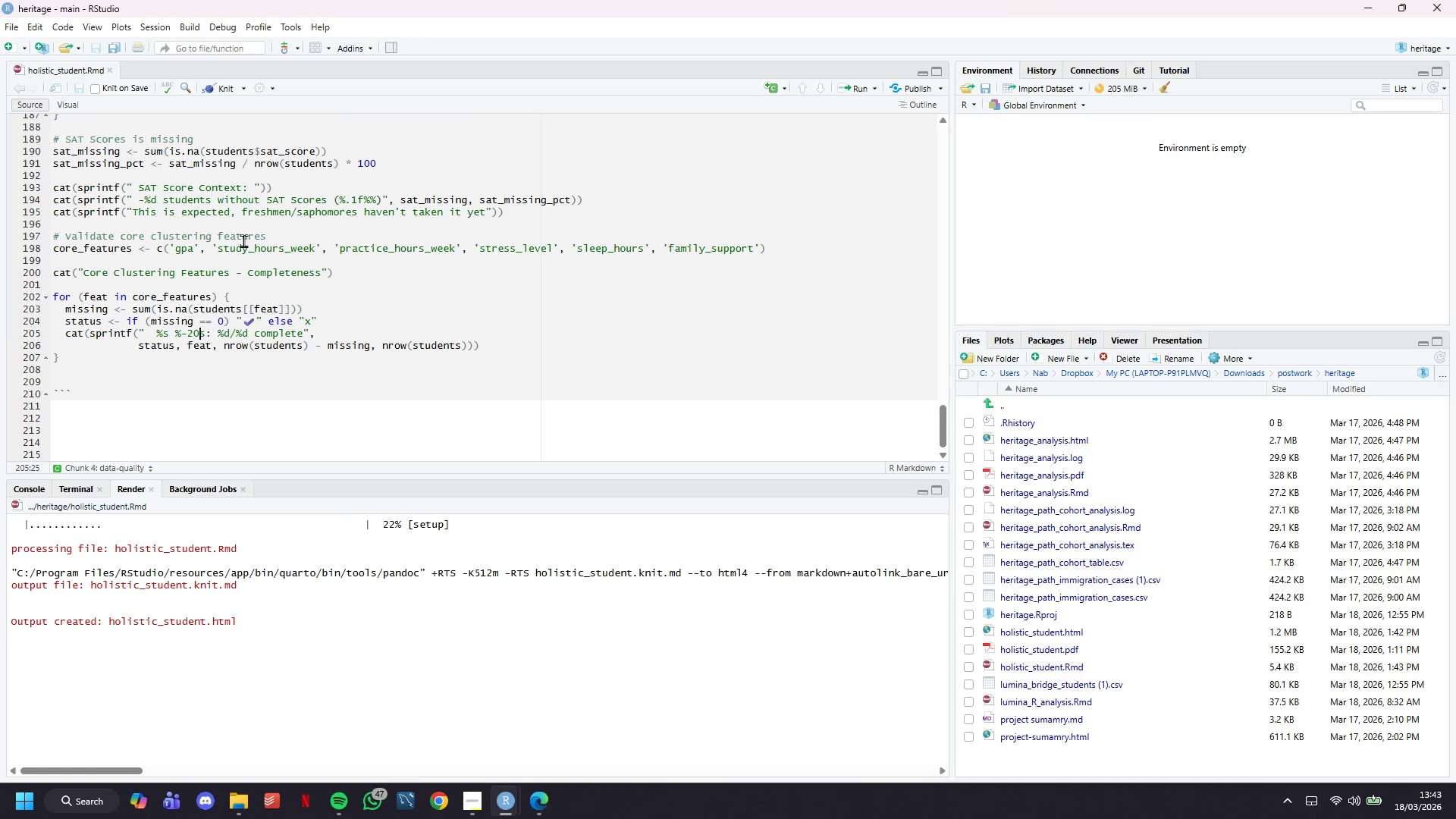 
key(ArrowLeft)
 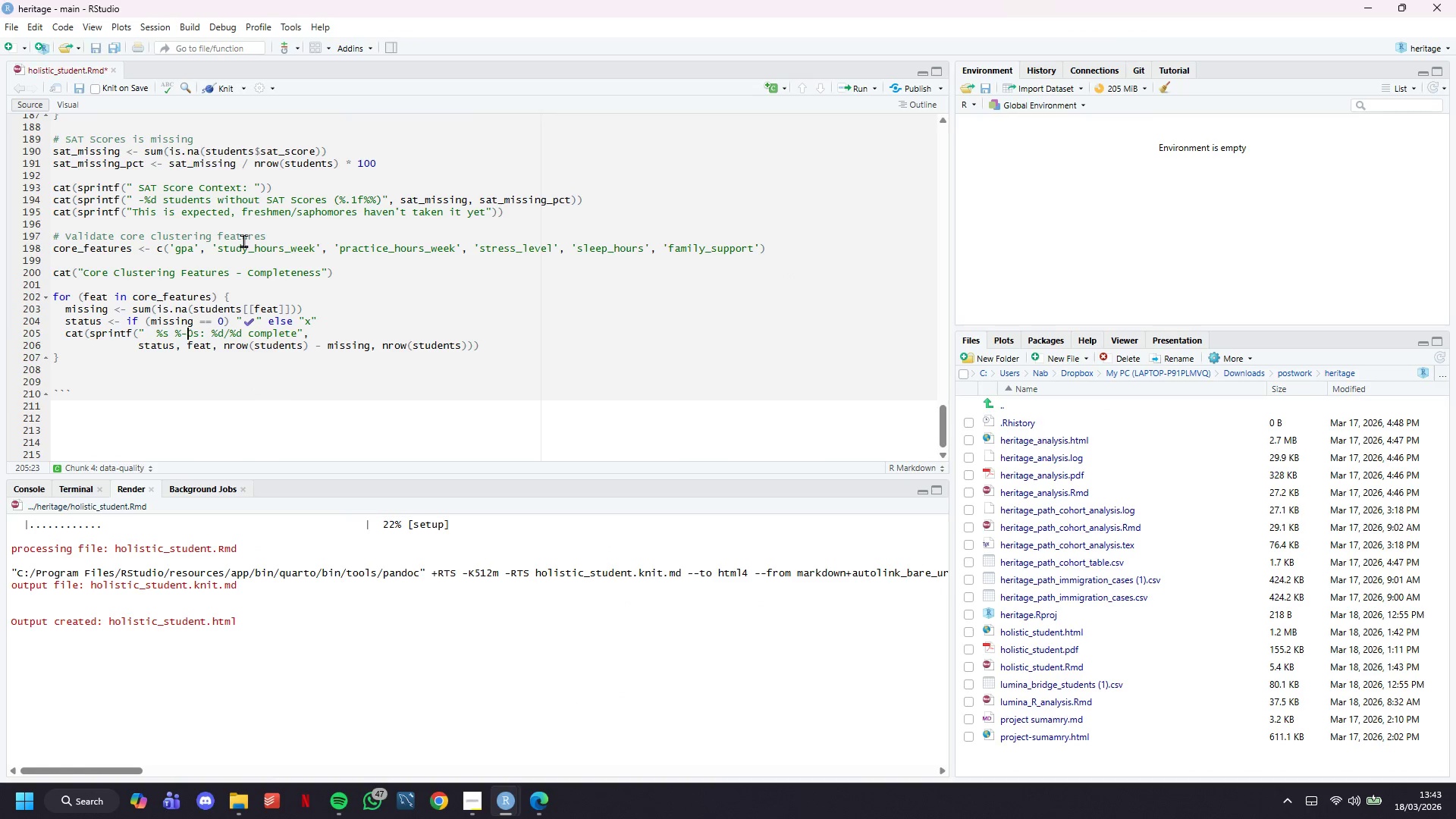 
key(Backspace)
 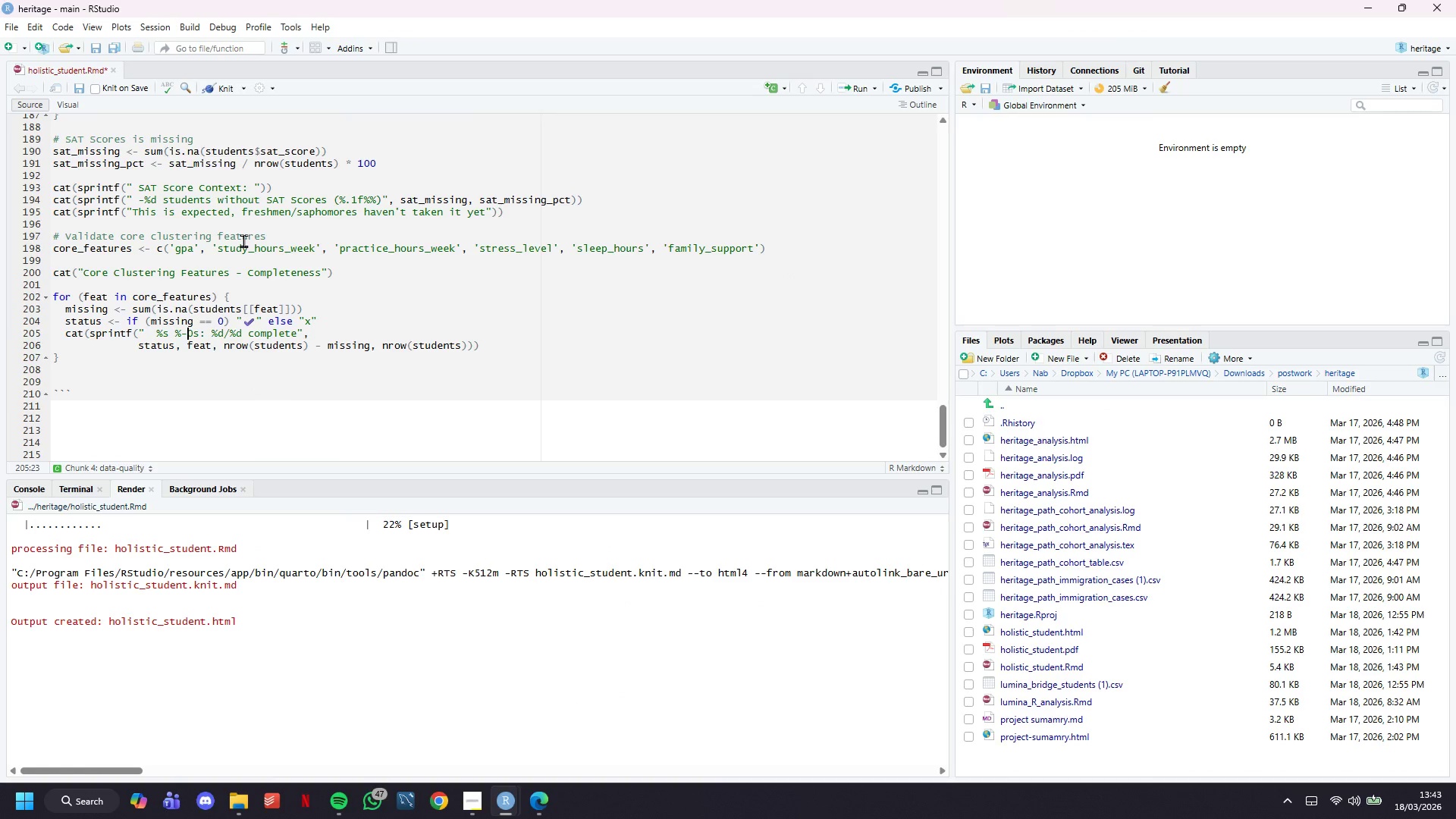 
key(3)
 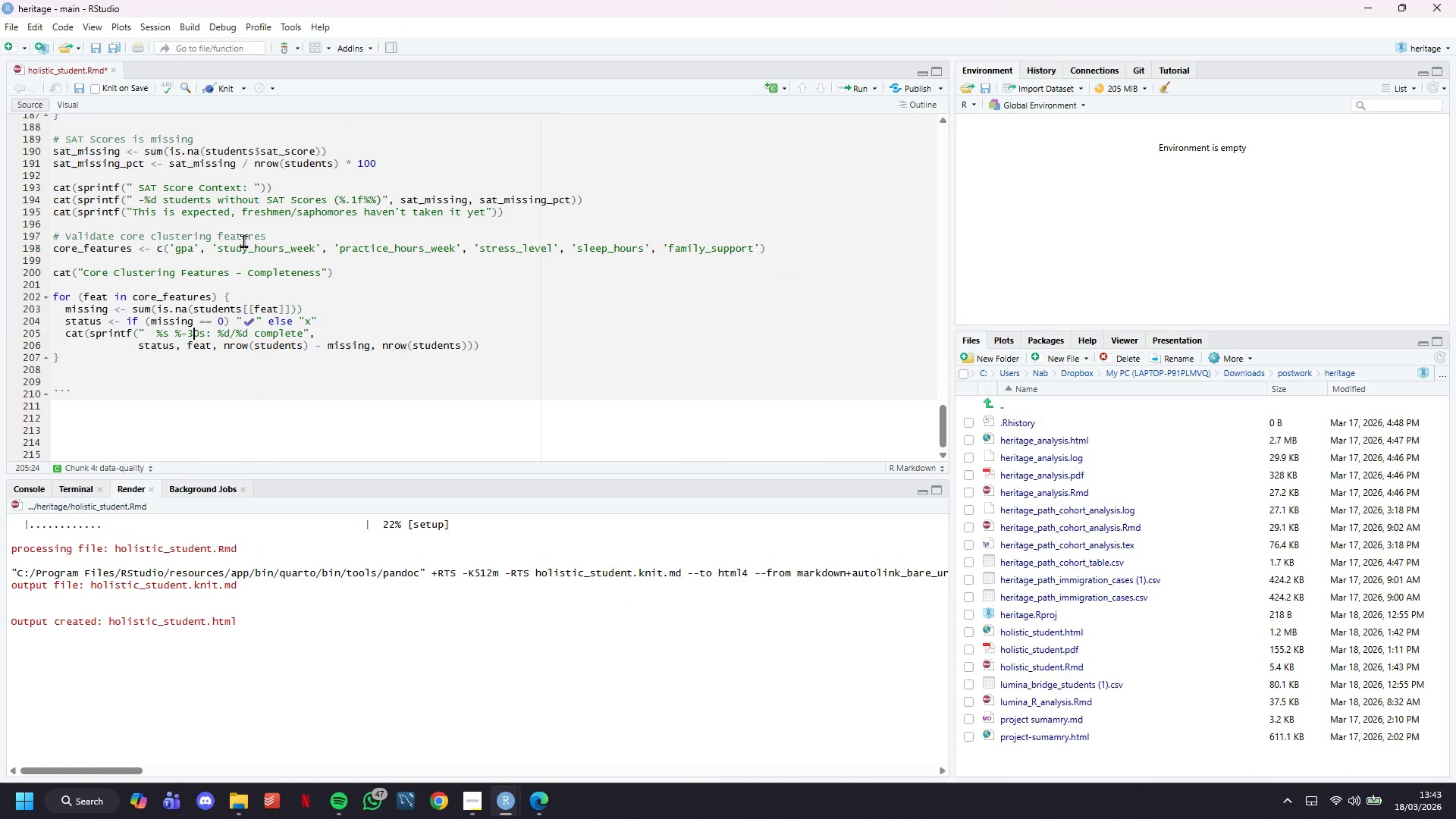 
key(Control+S)
 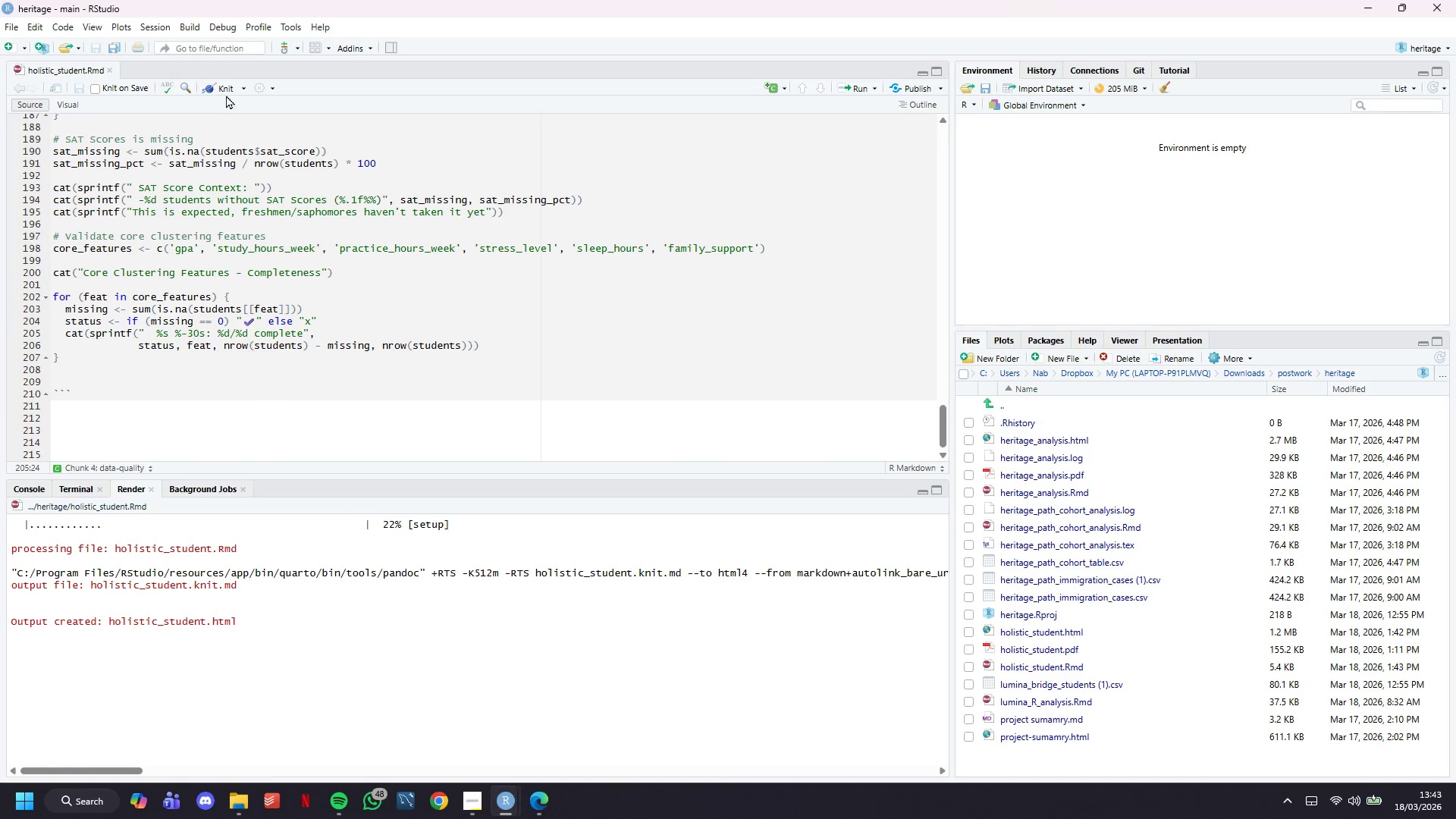 
left_click([224, 88])
 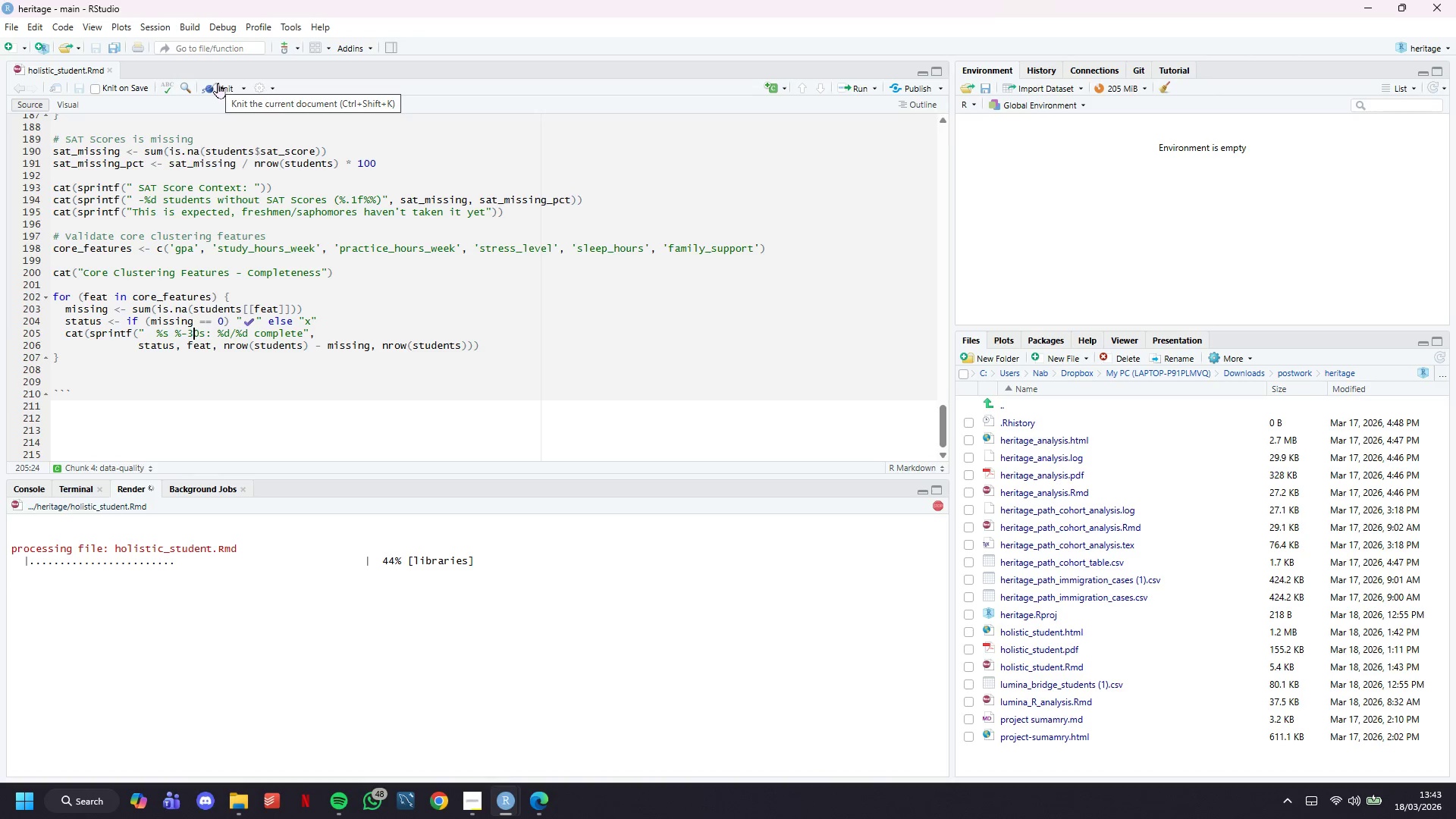 
wait(9.06)
 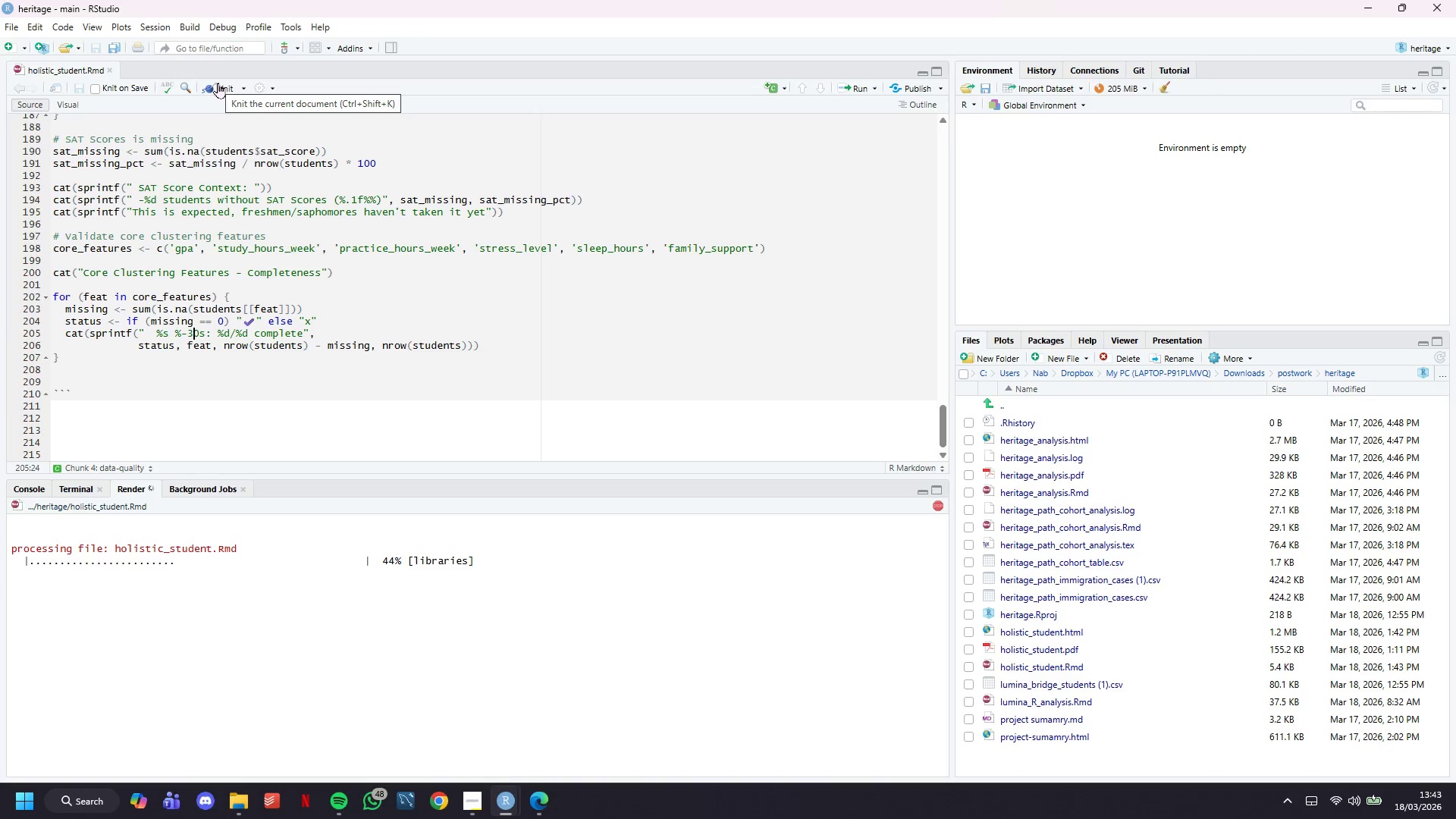 
scroll: coordinate [695, 262], scroll_direction: down, amount: 4.0
 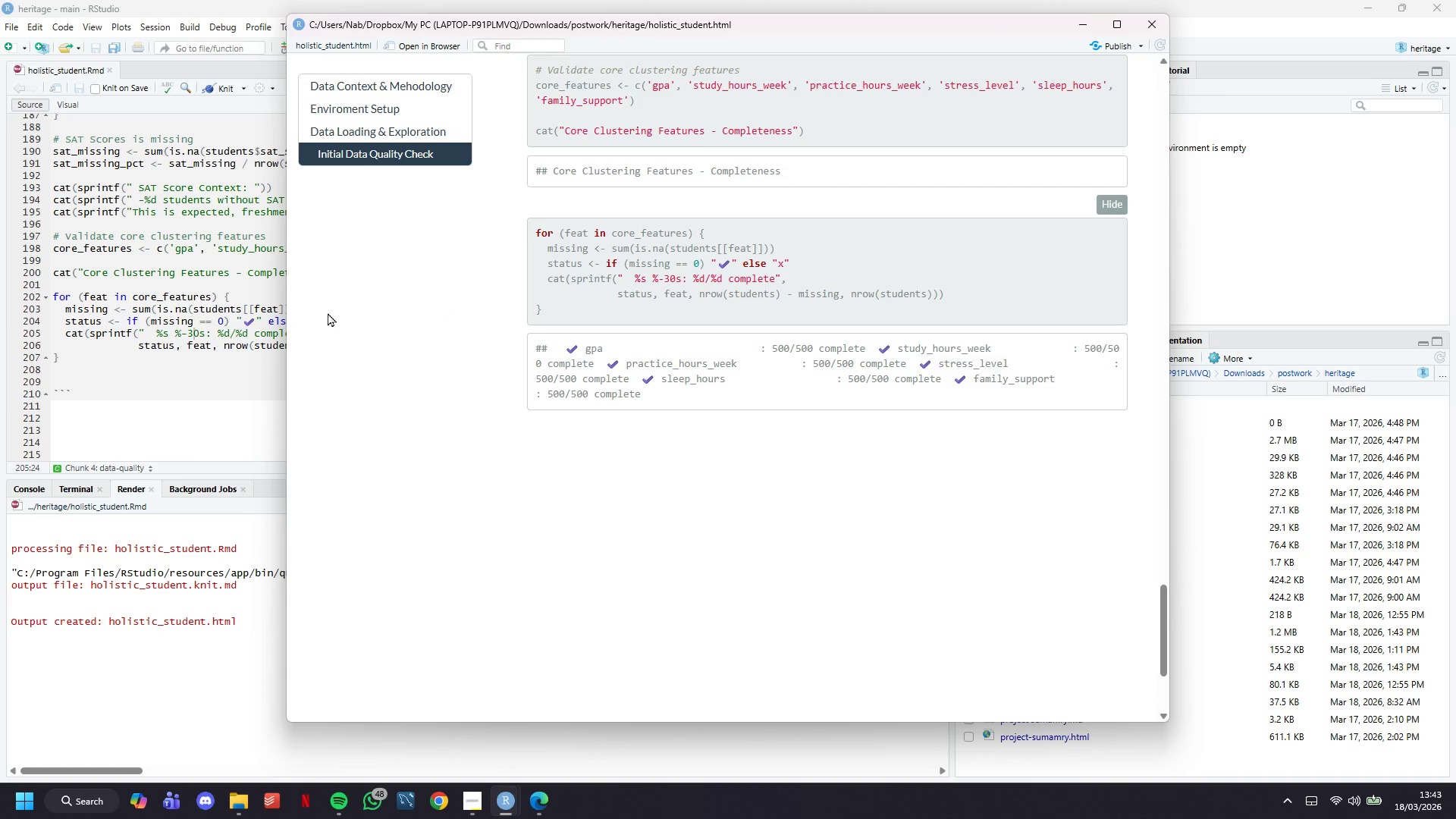 
left_click([185, 334])
 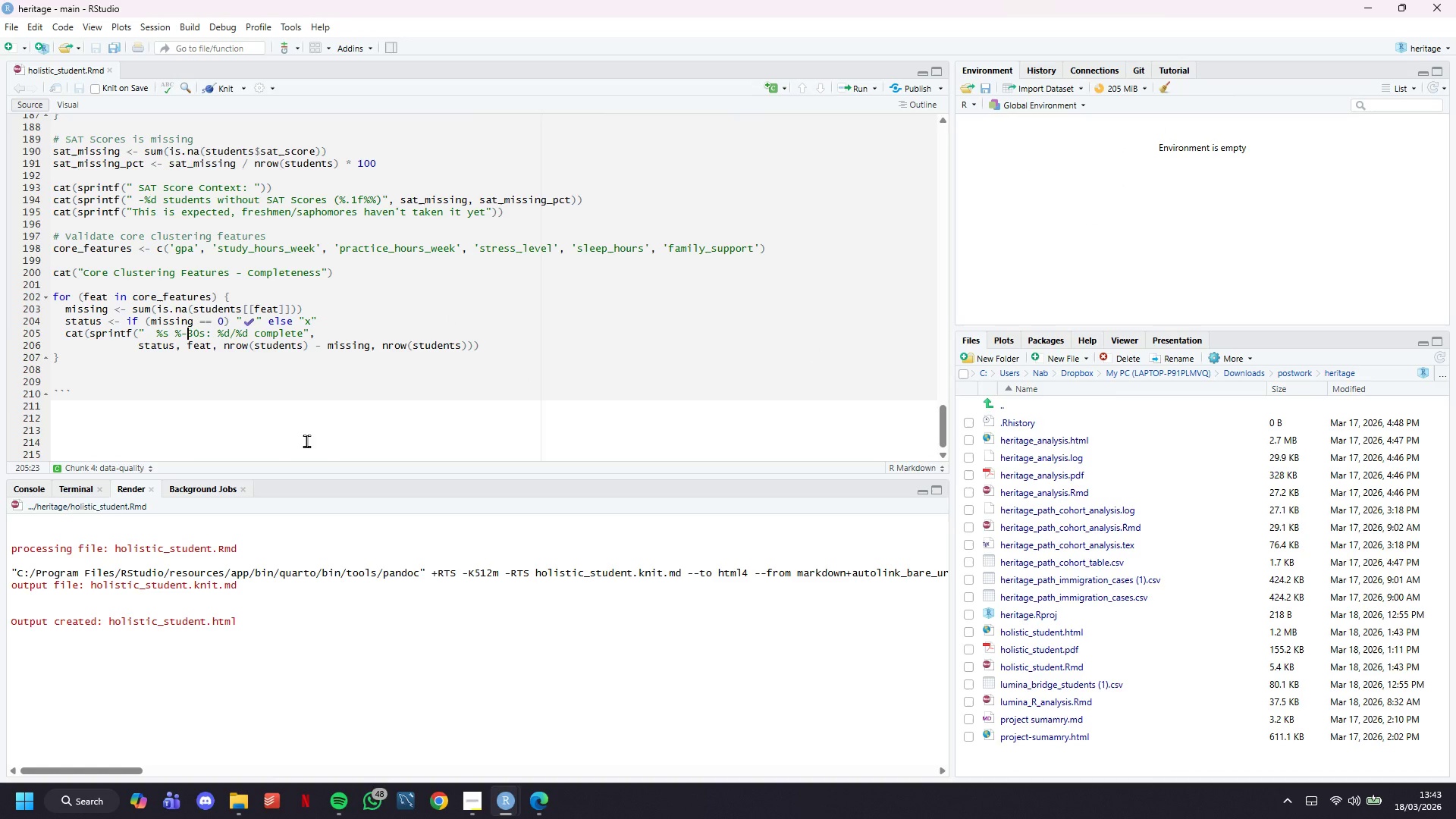 
key(ArrowRight)
 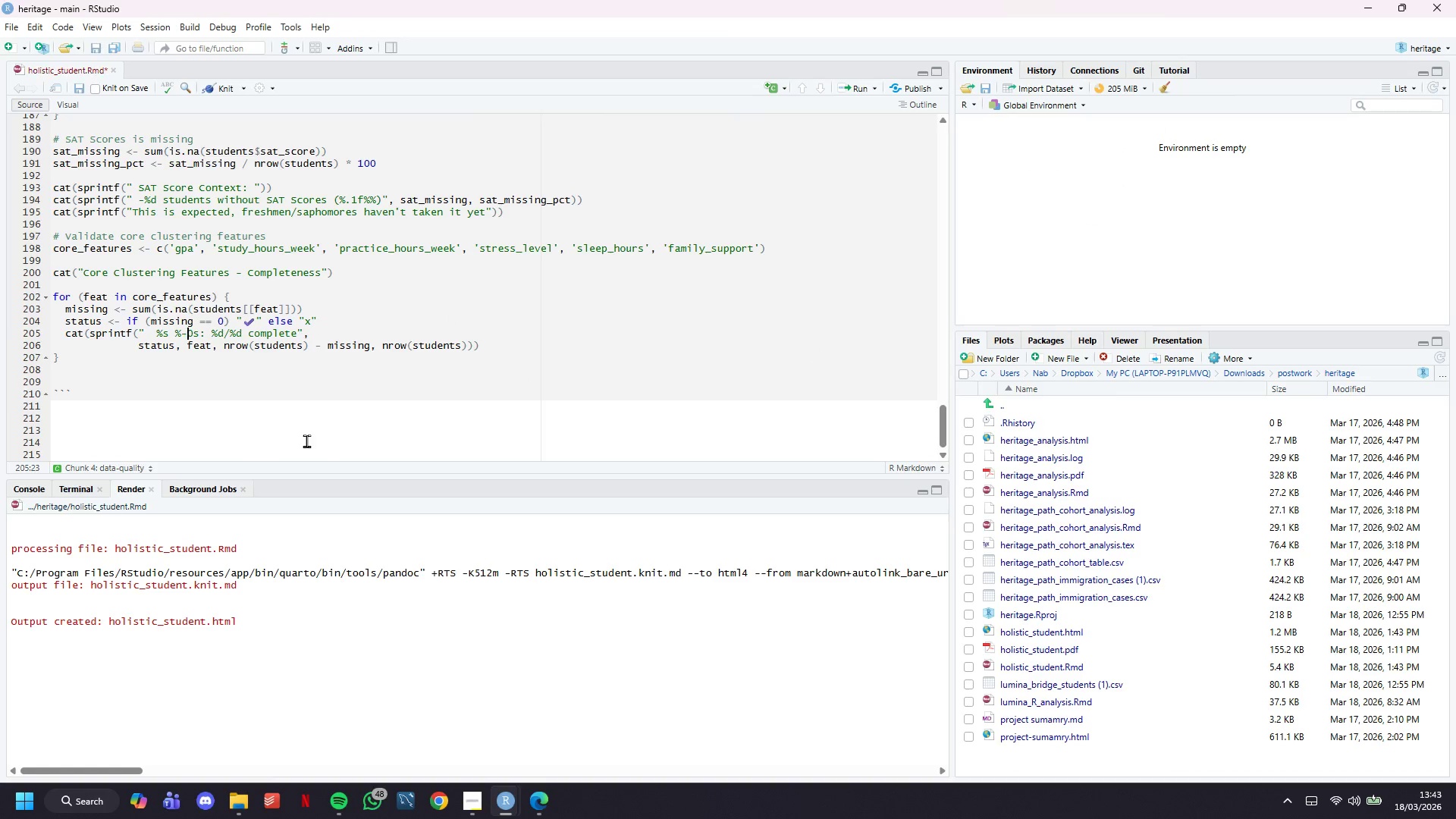 
key(Backspace)
 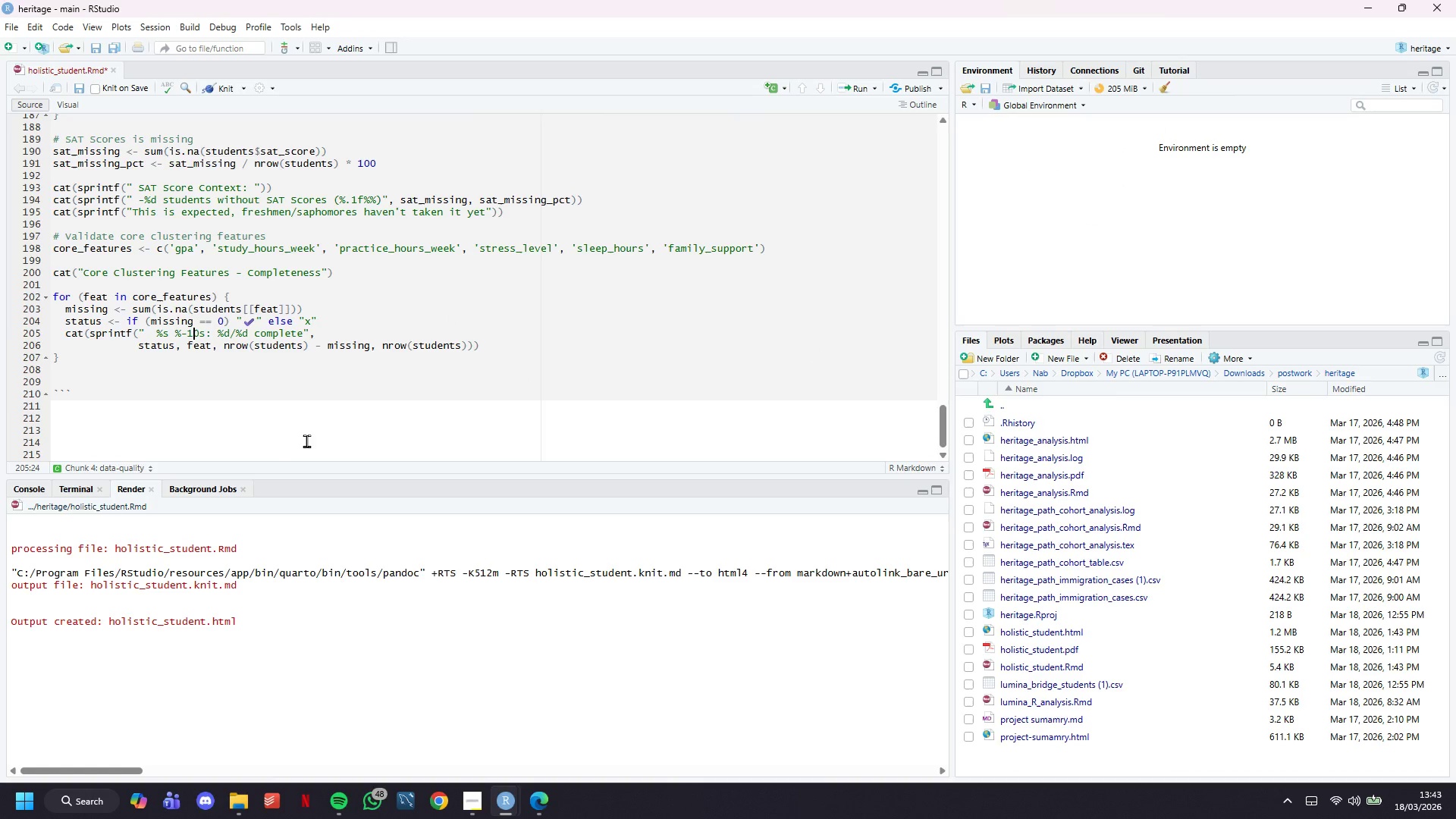 
key(1)
 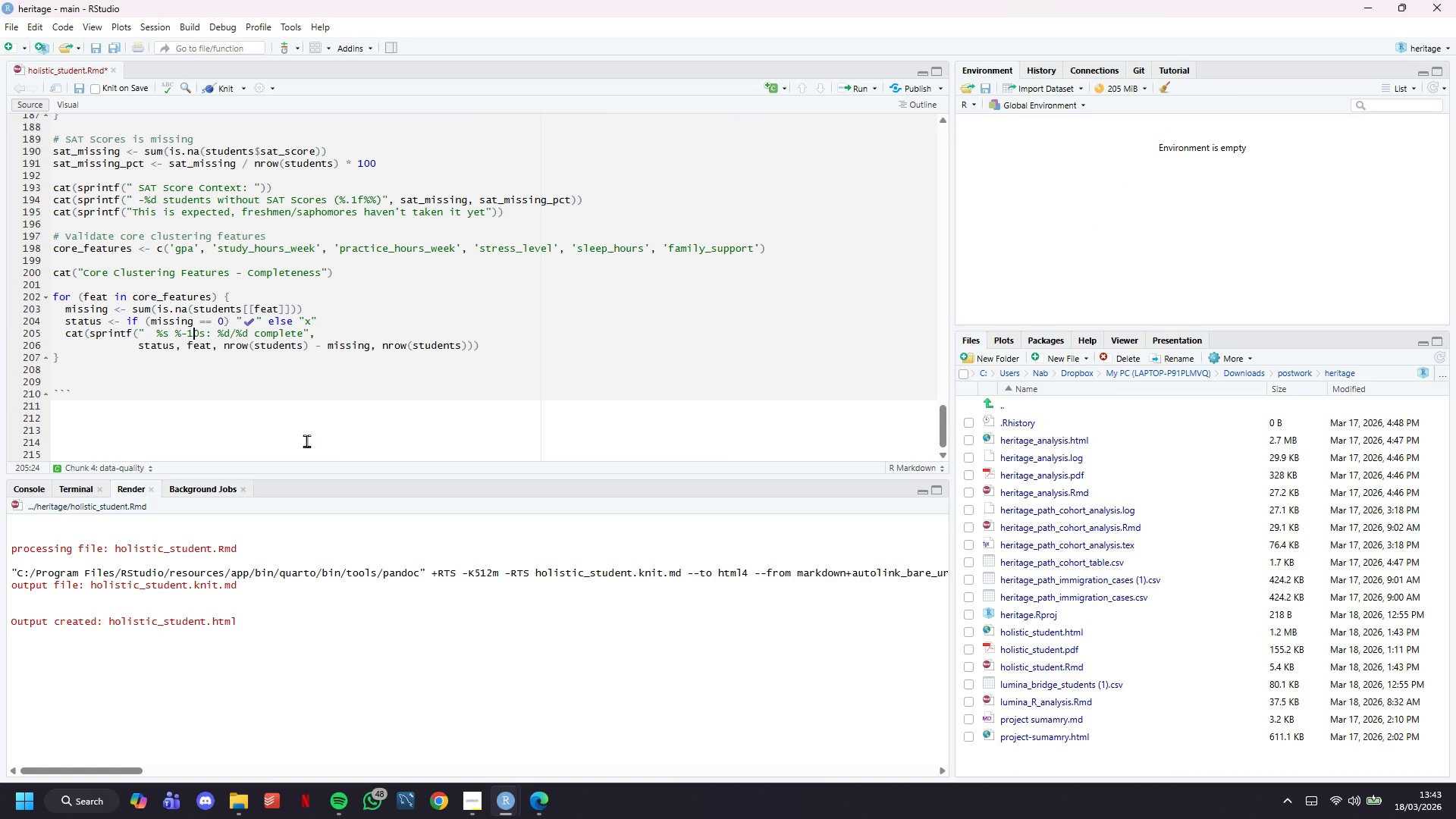 
key(Control+S)
 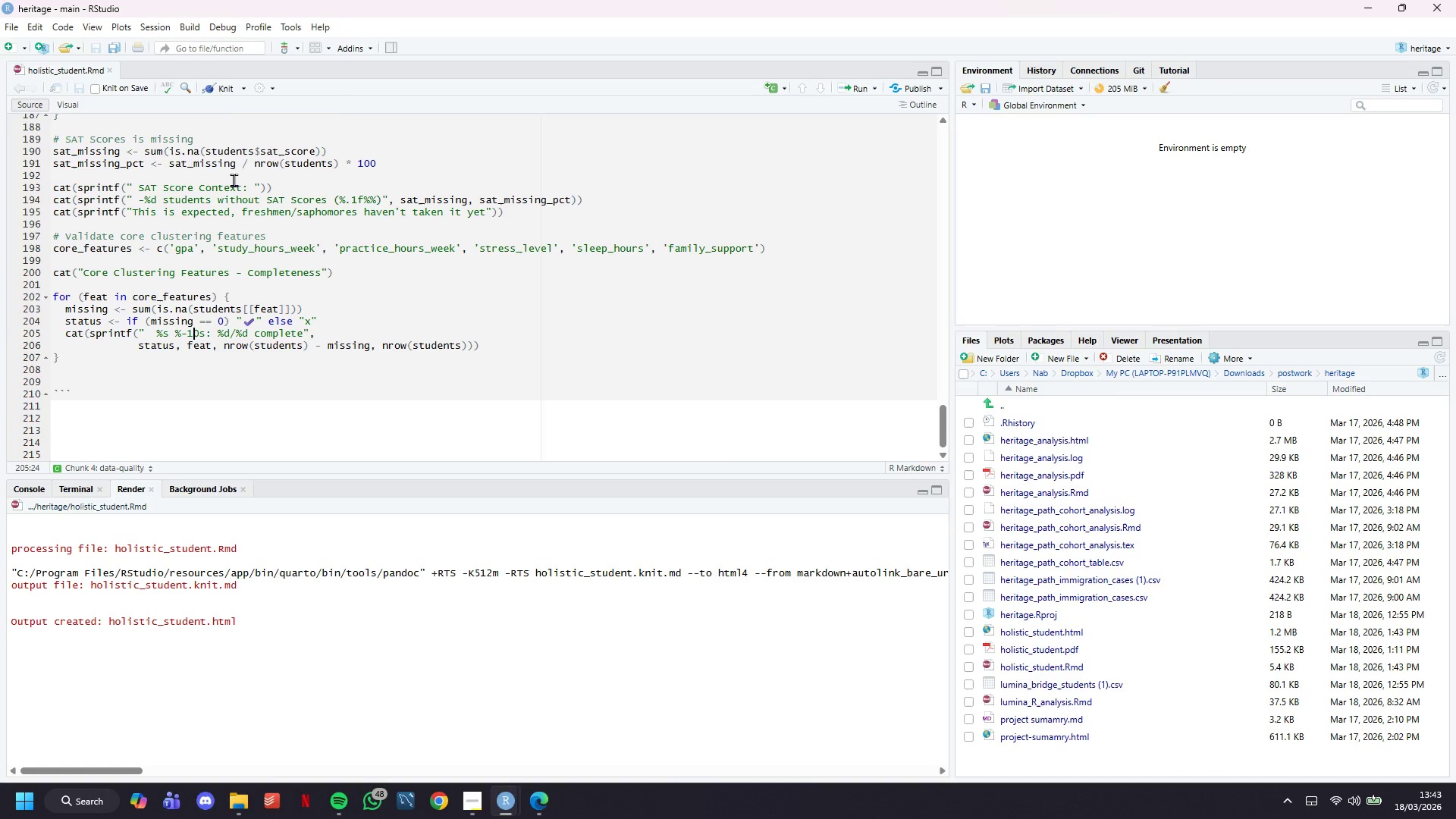 
left_click([220, 80])
 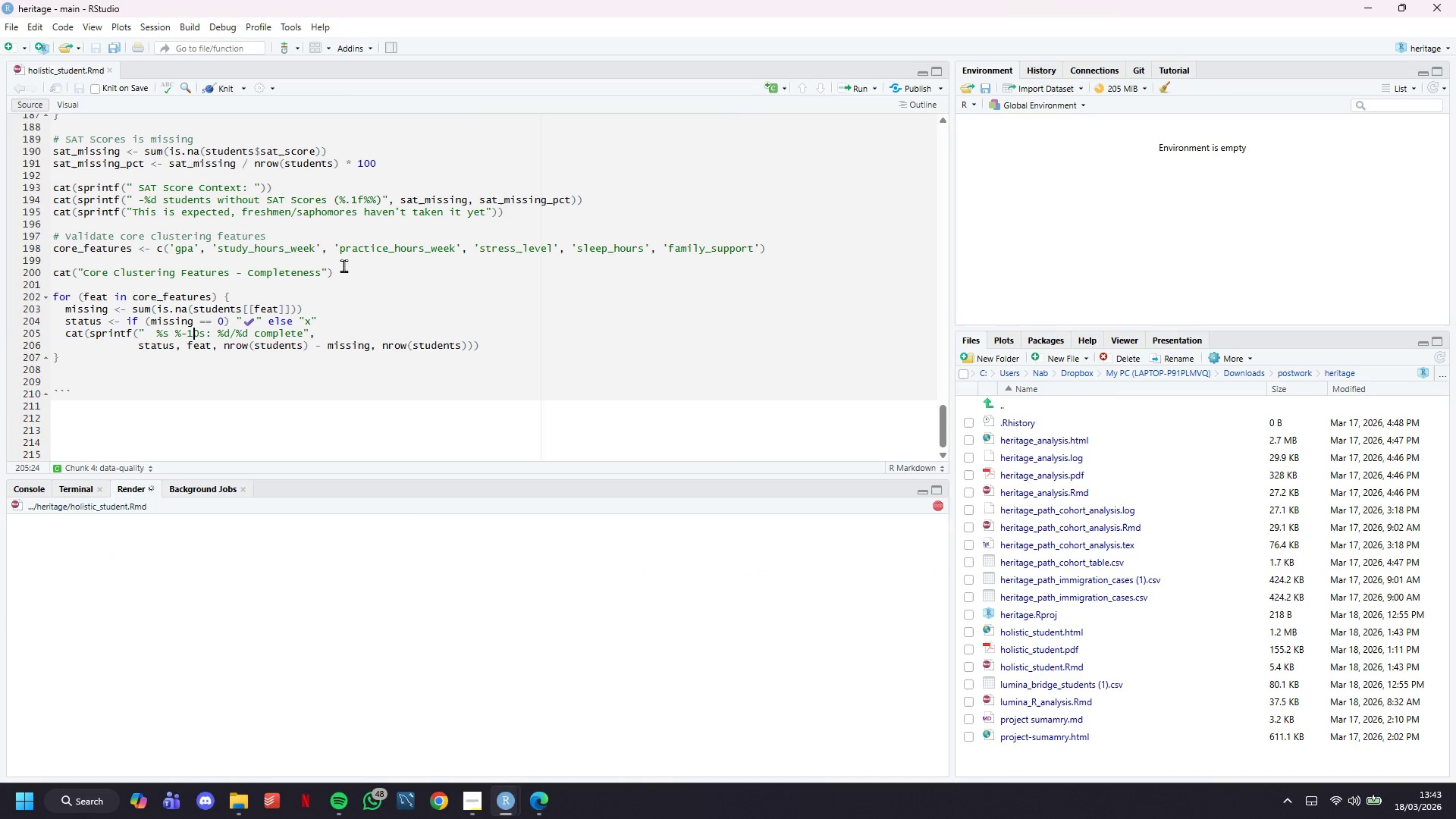 
scroll: coordinate [350, 290], scroll_direction: down, amount: 4.0
 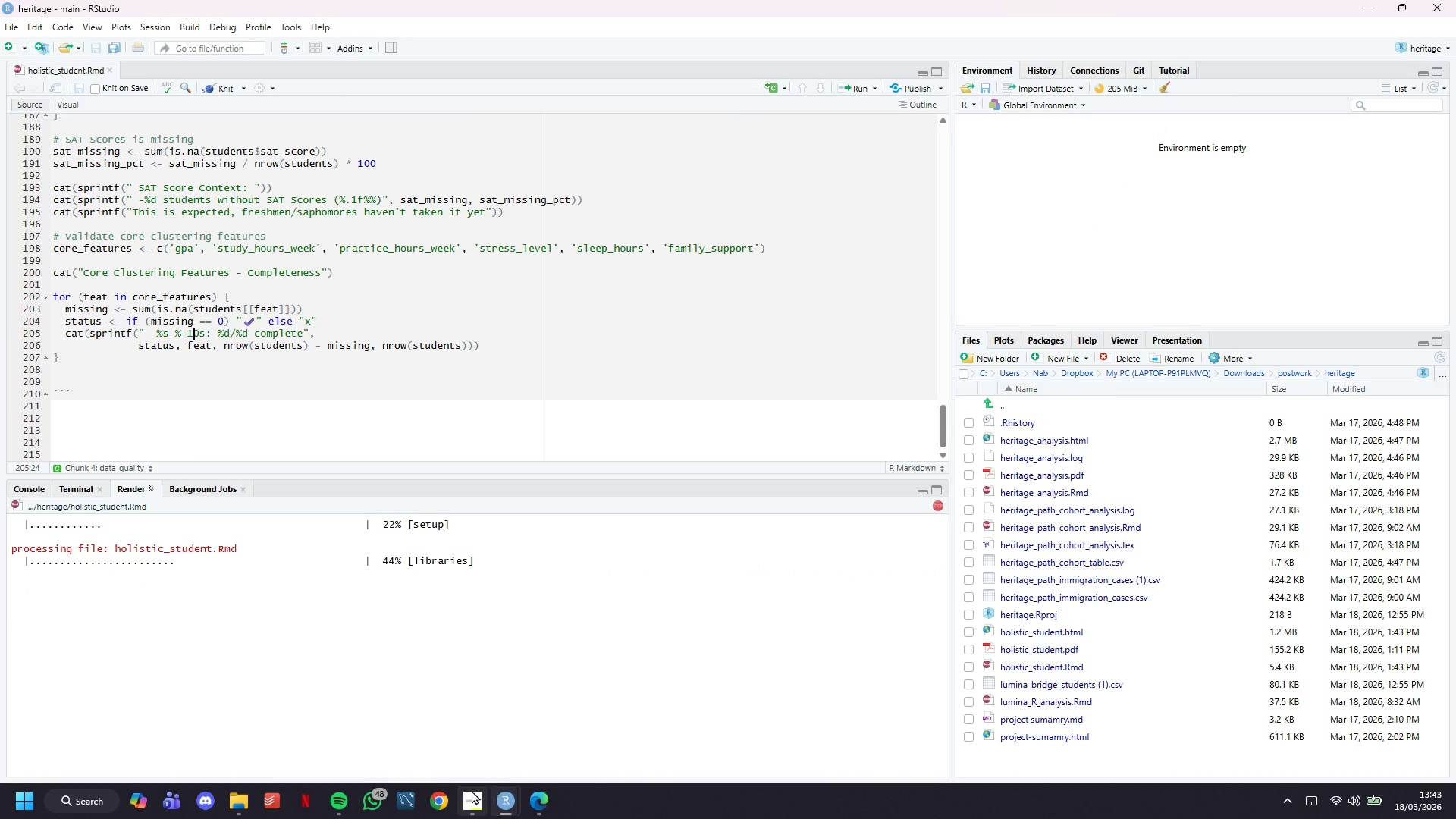 
left_click([472, 791])